 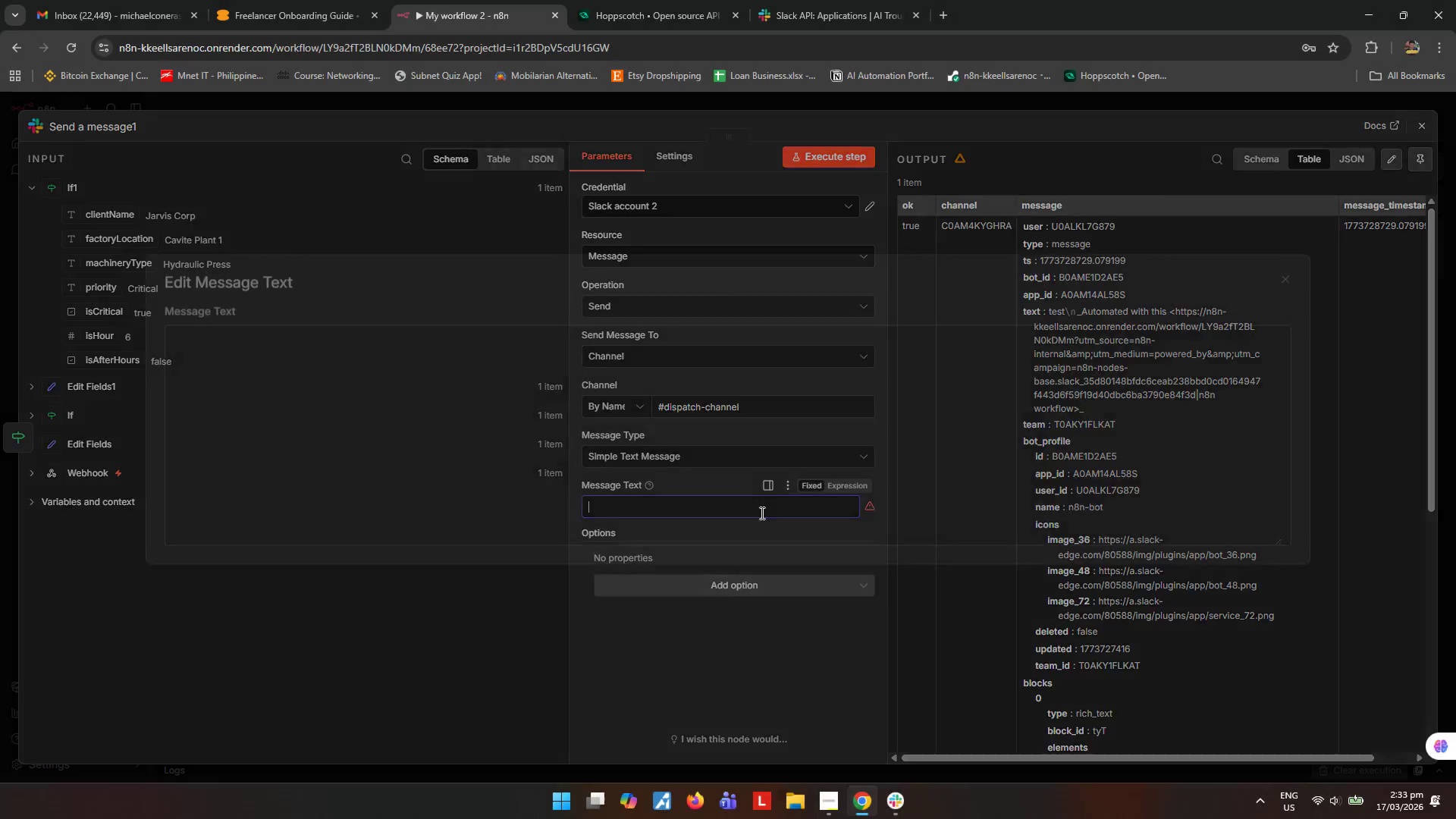 
left_click([472, 388])
 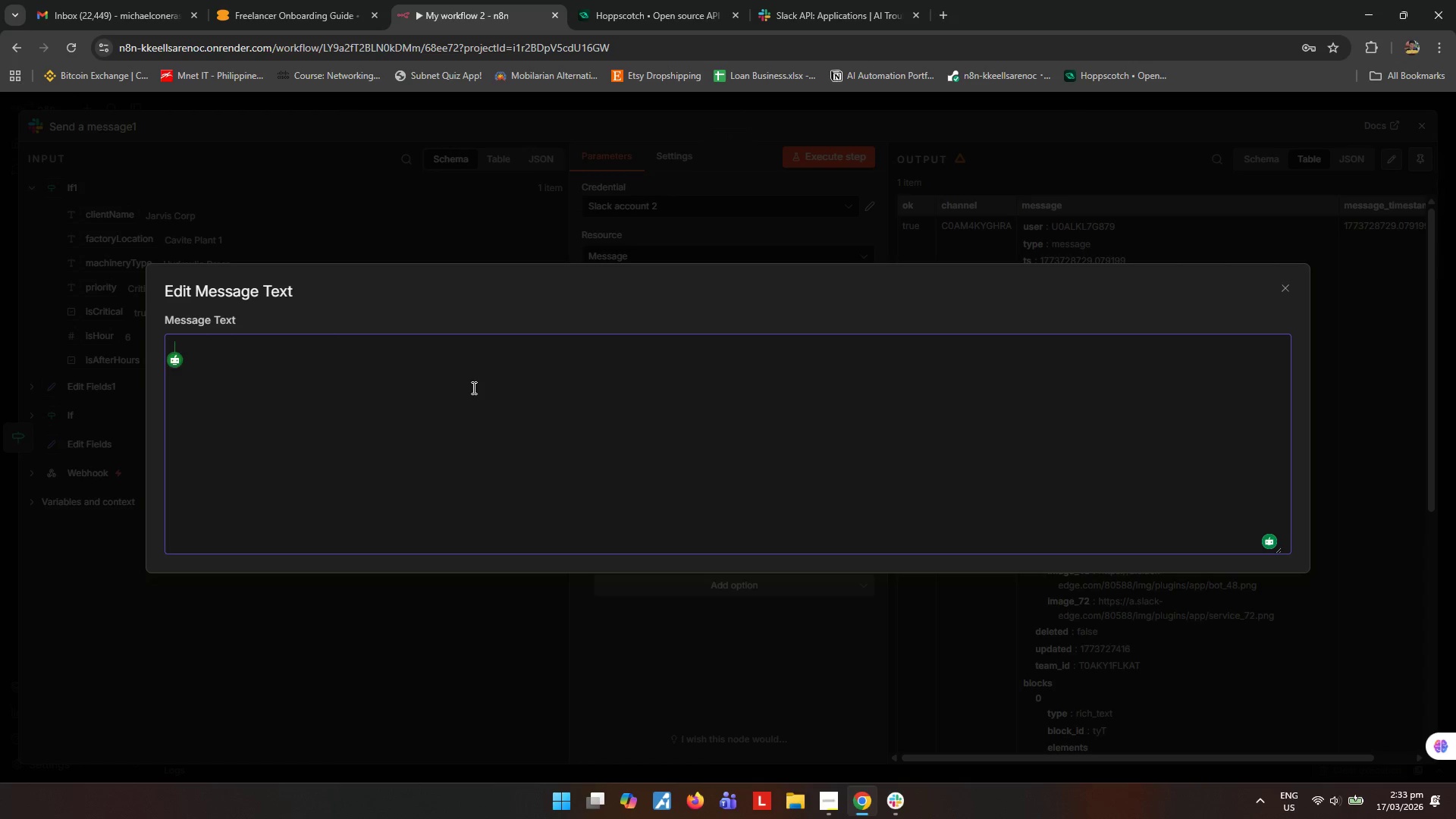 
key(Shift+BracketLeft)
 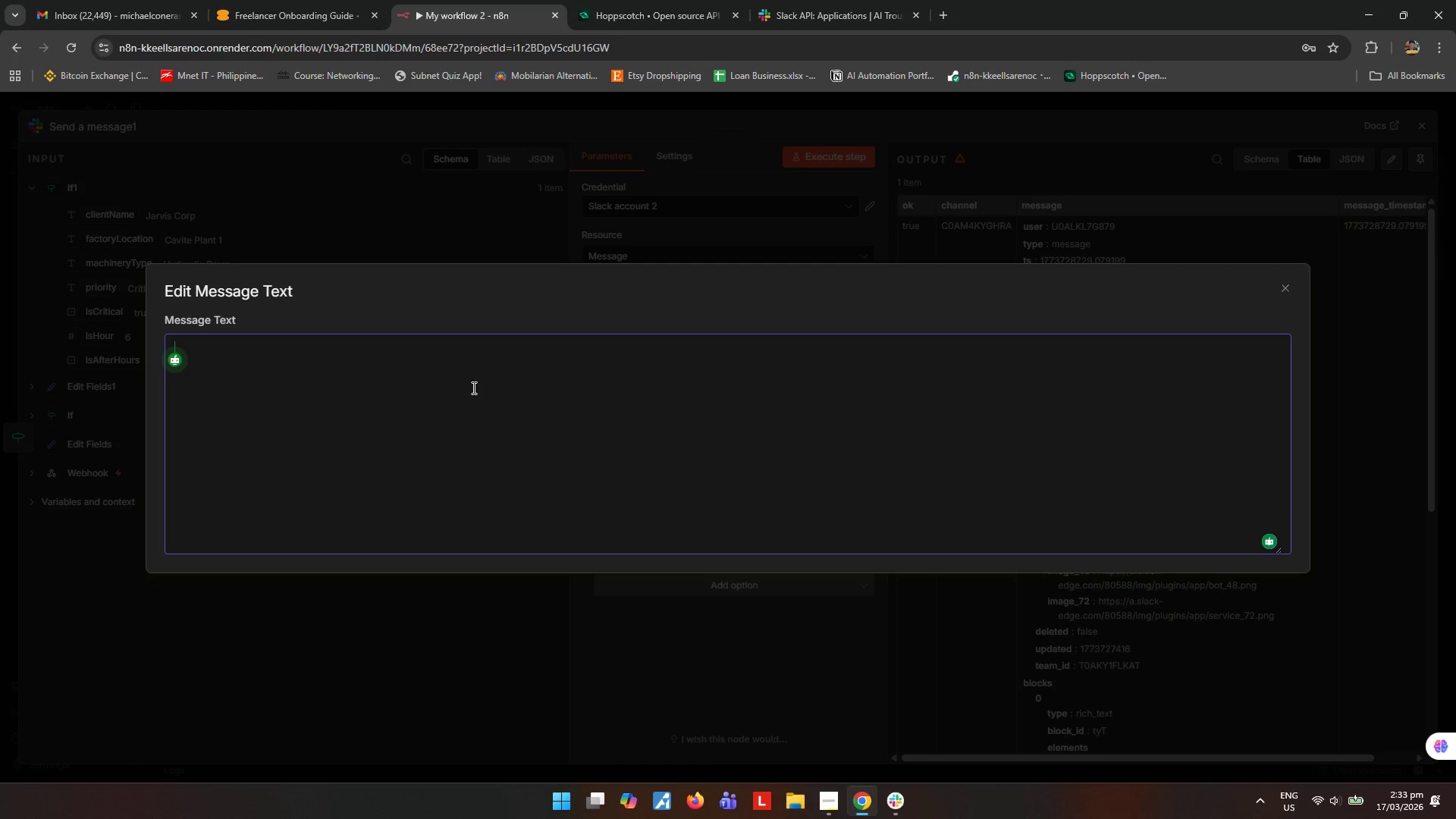 
key(Shift+BracketLeft)
 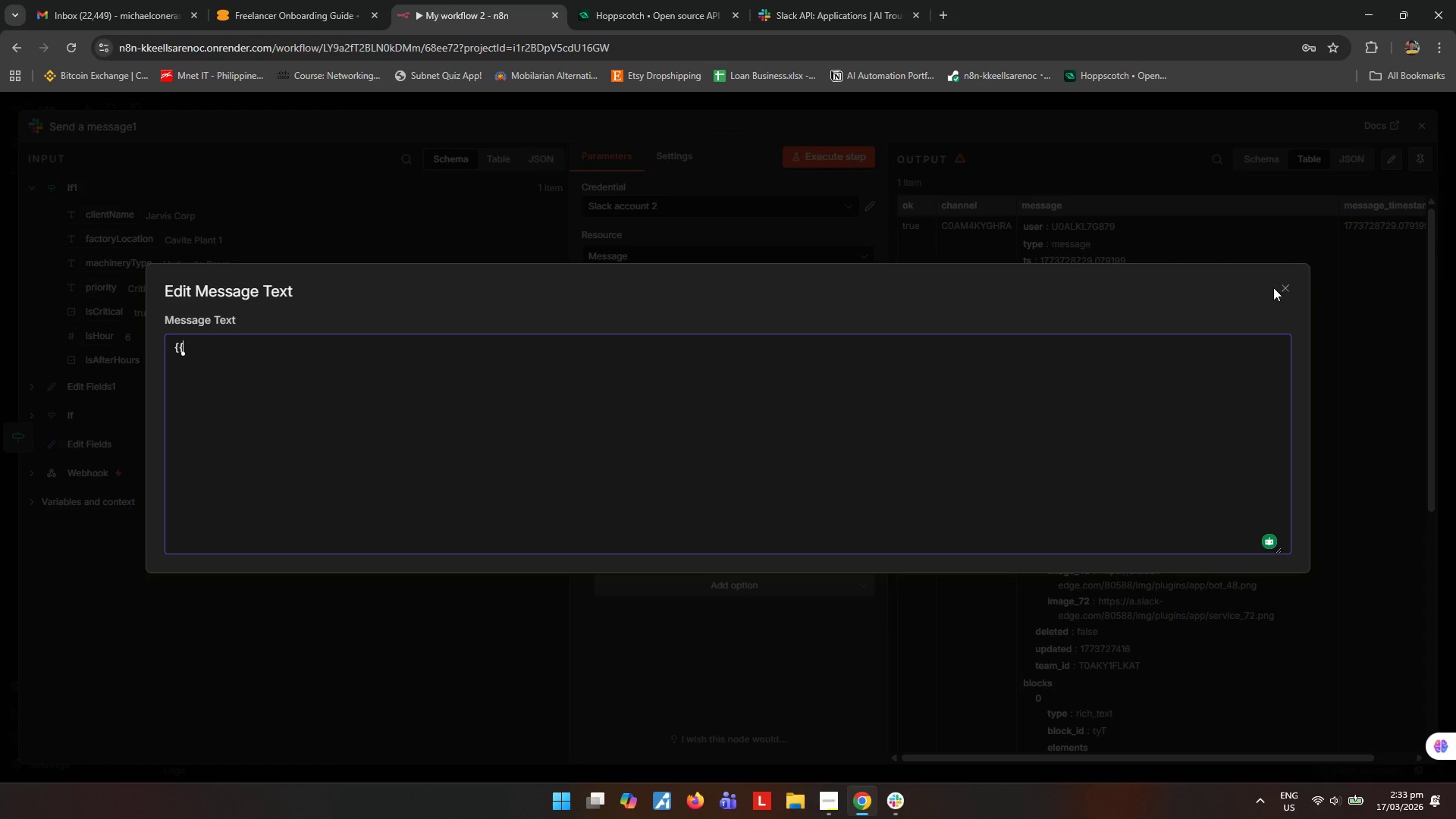 
left_click([1280, 291])
 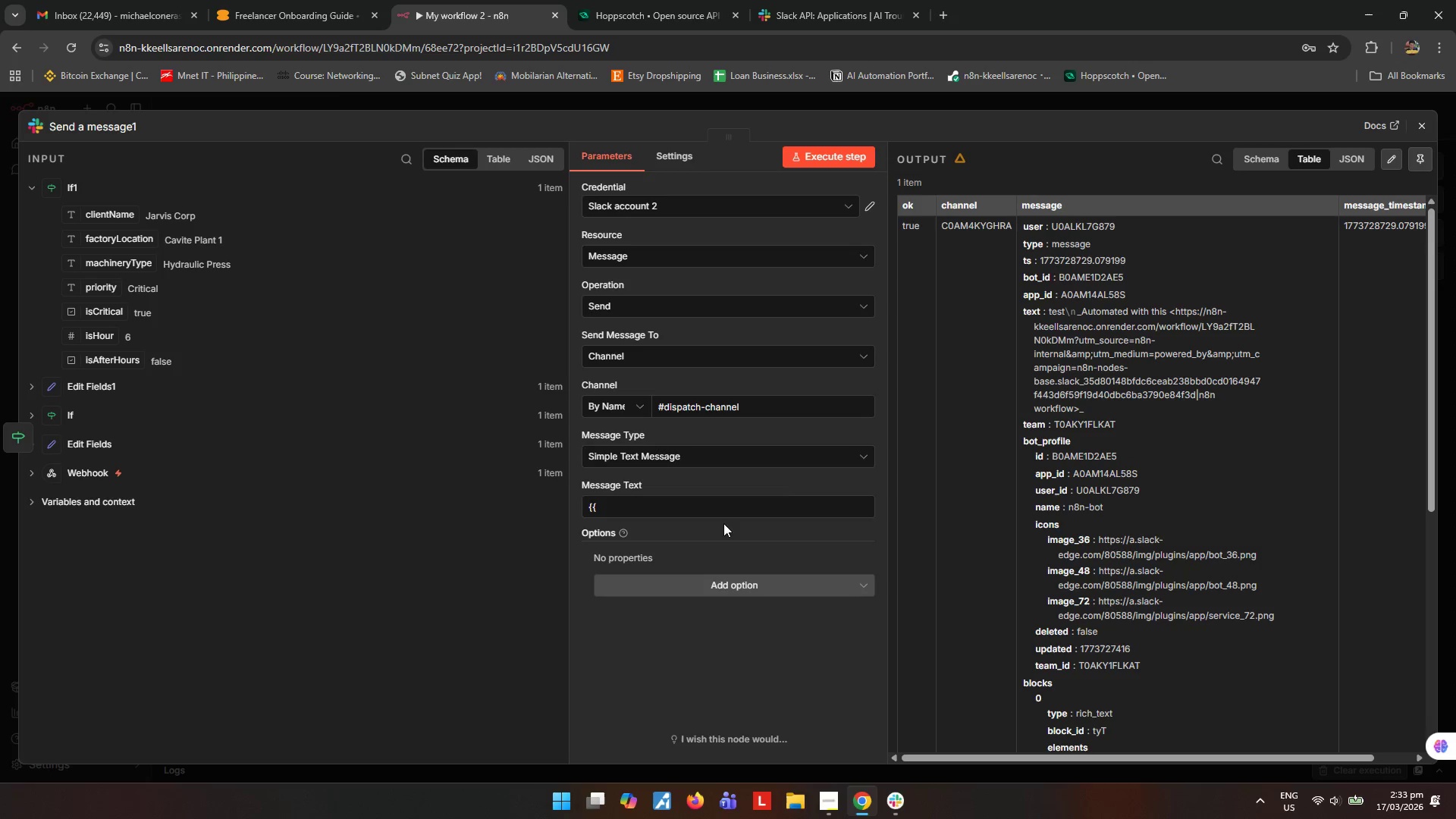 
left_click([735, 503])
 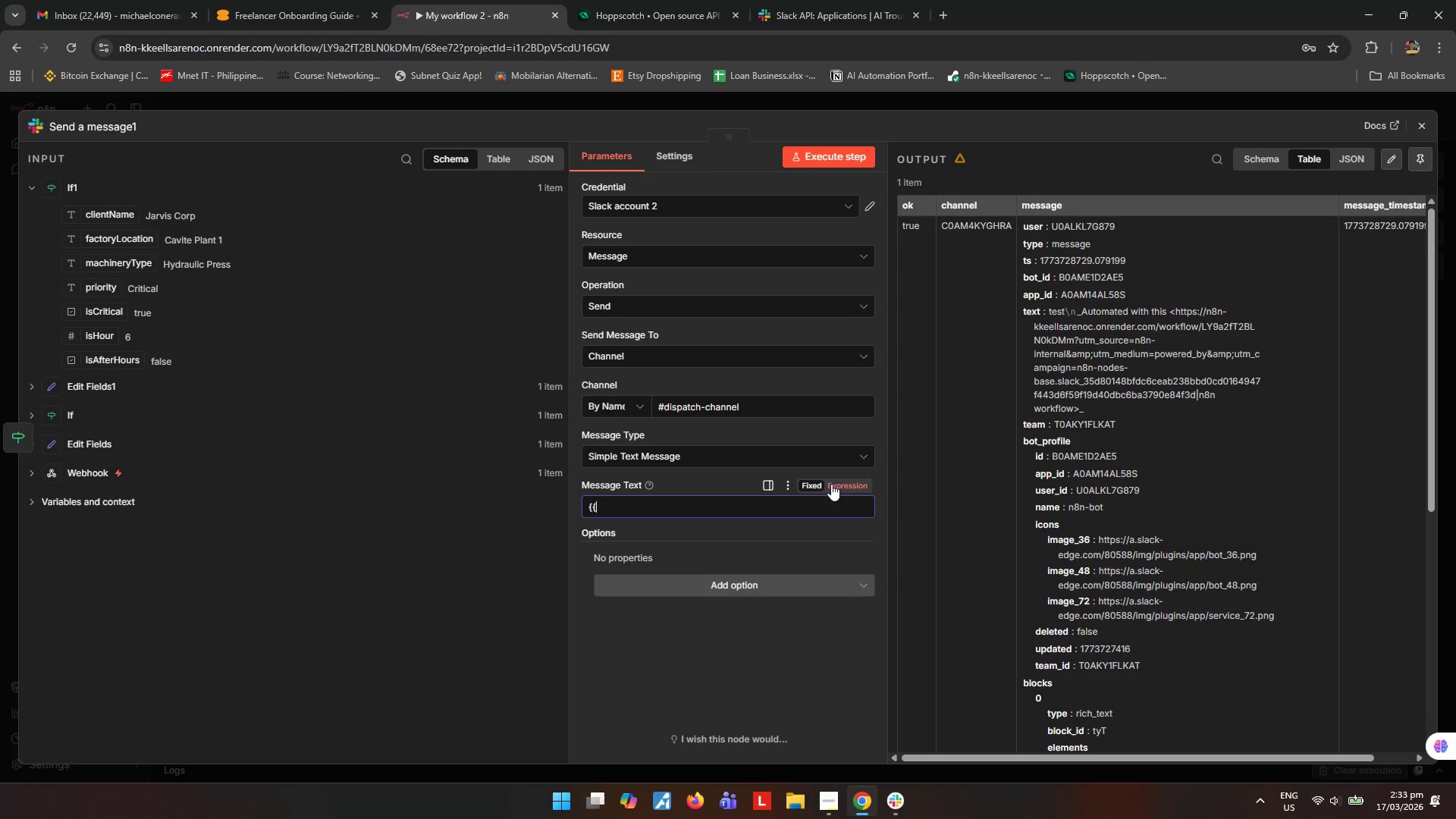 
left_click([833, 483])
 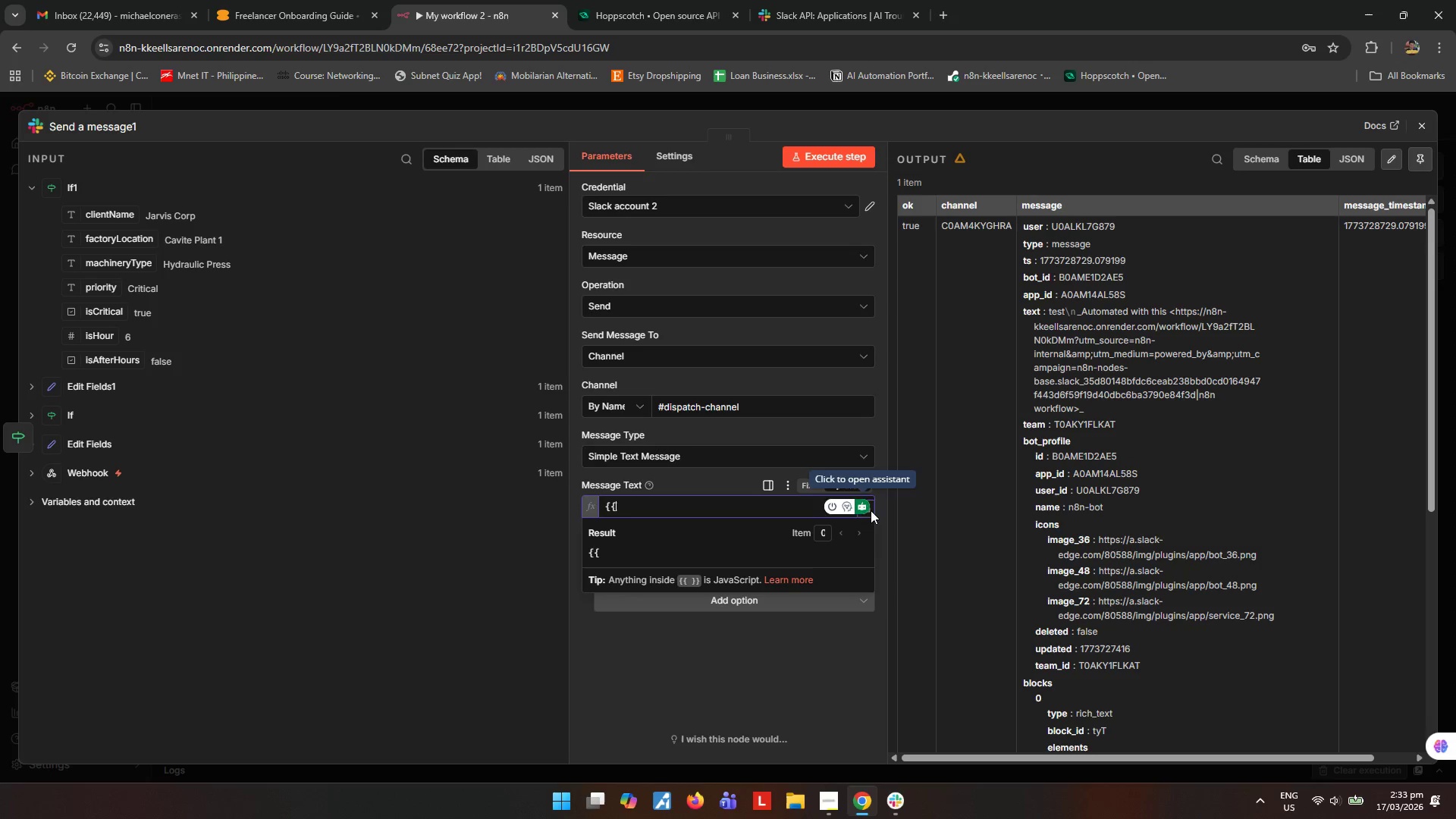 
left_click([873, 512])
 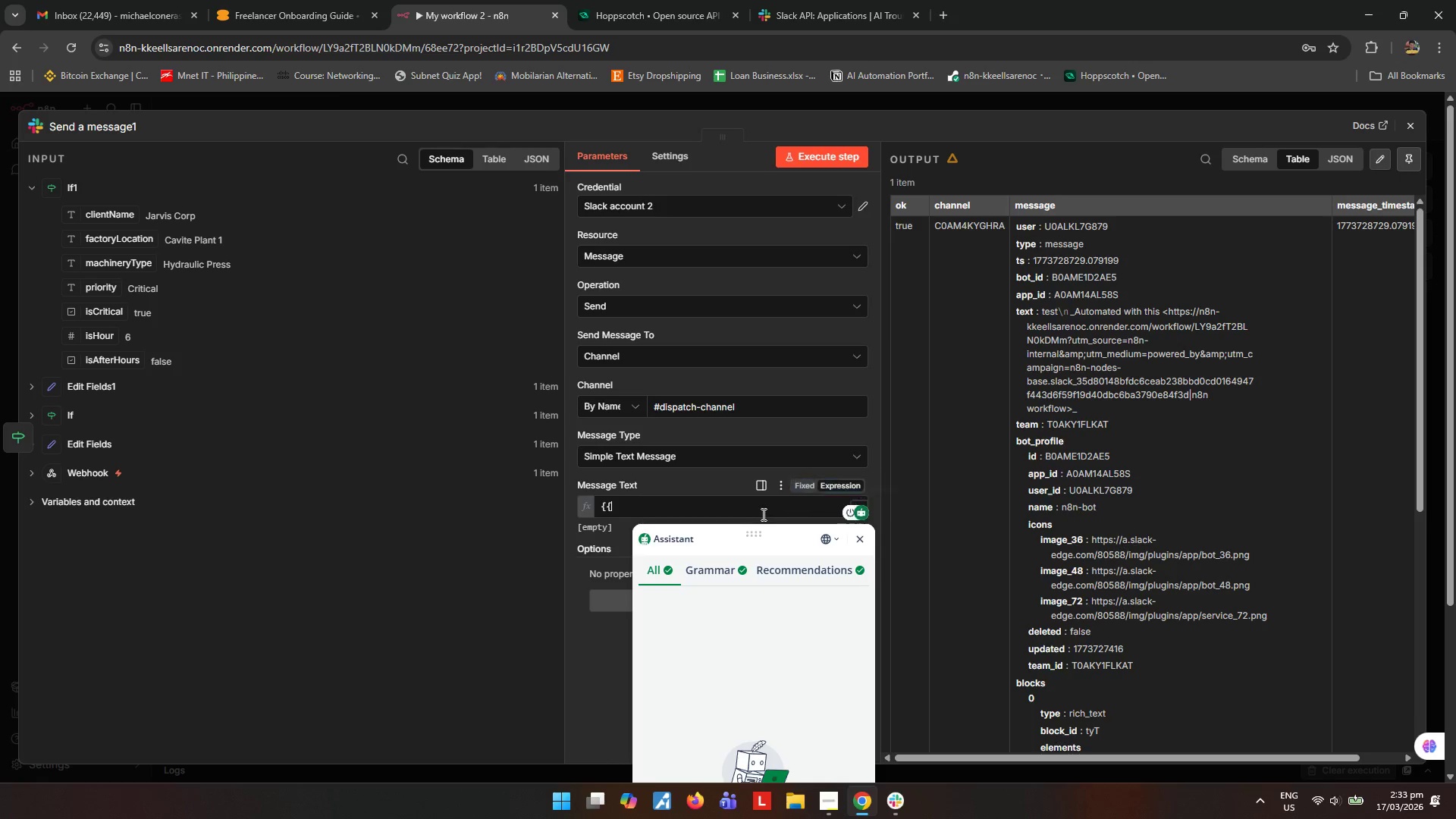 
left_click([762, 510])
 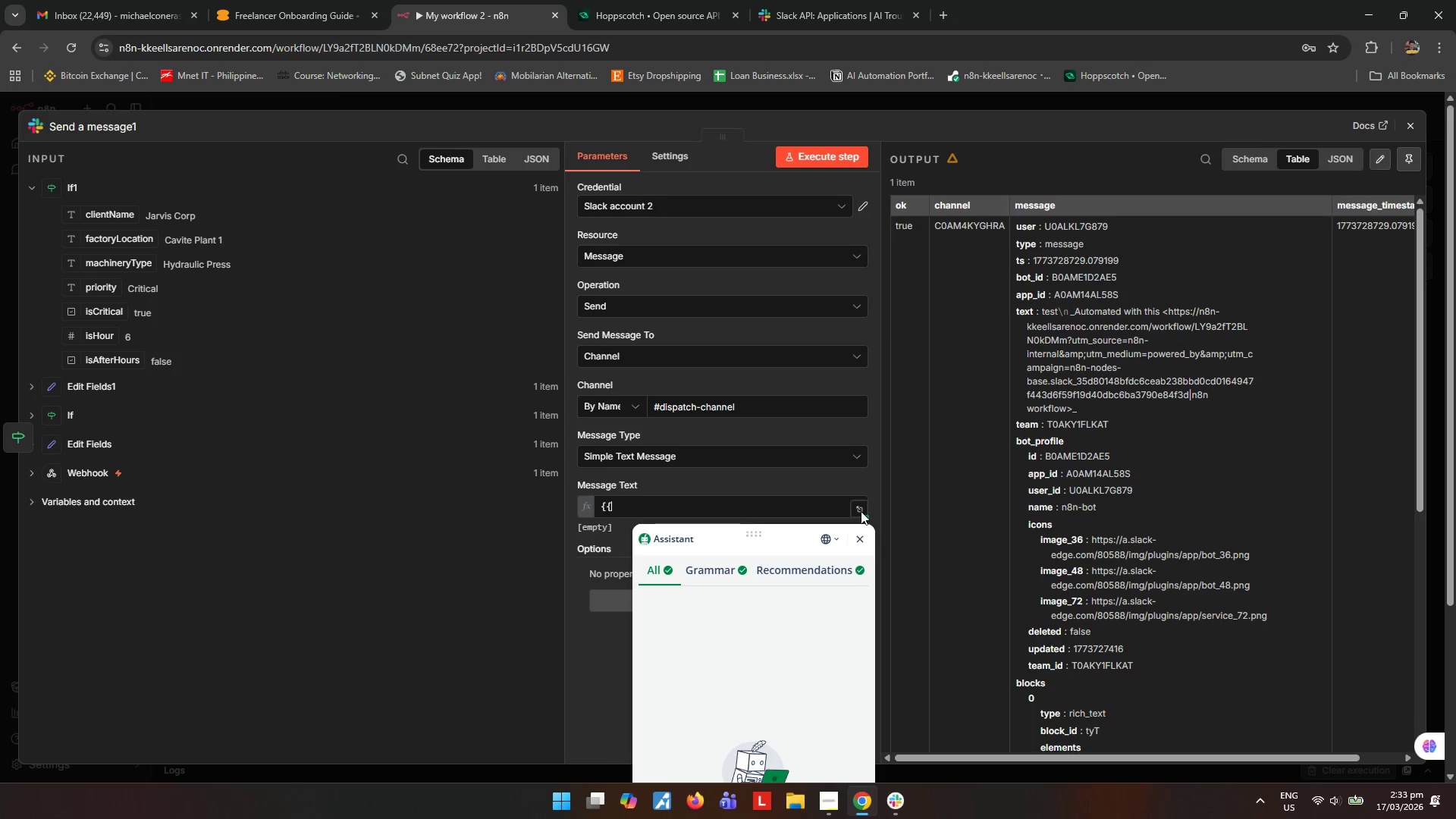 
double_click([858, 504])
 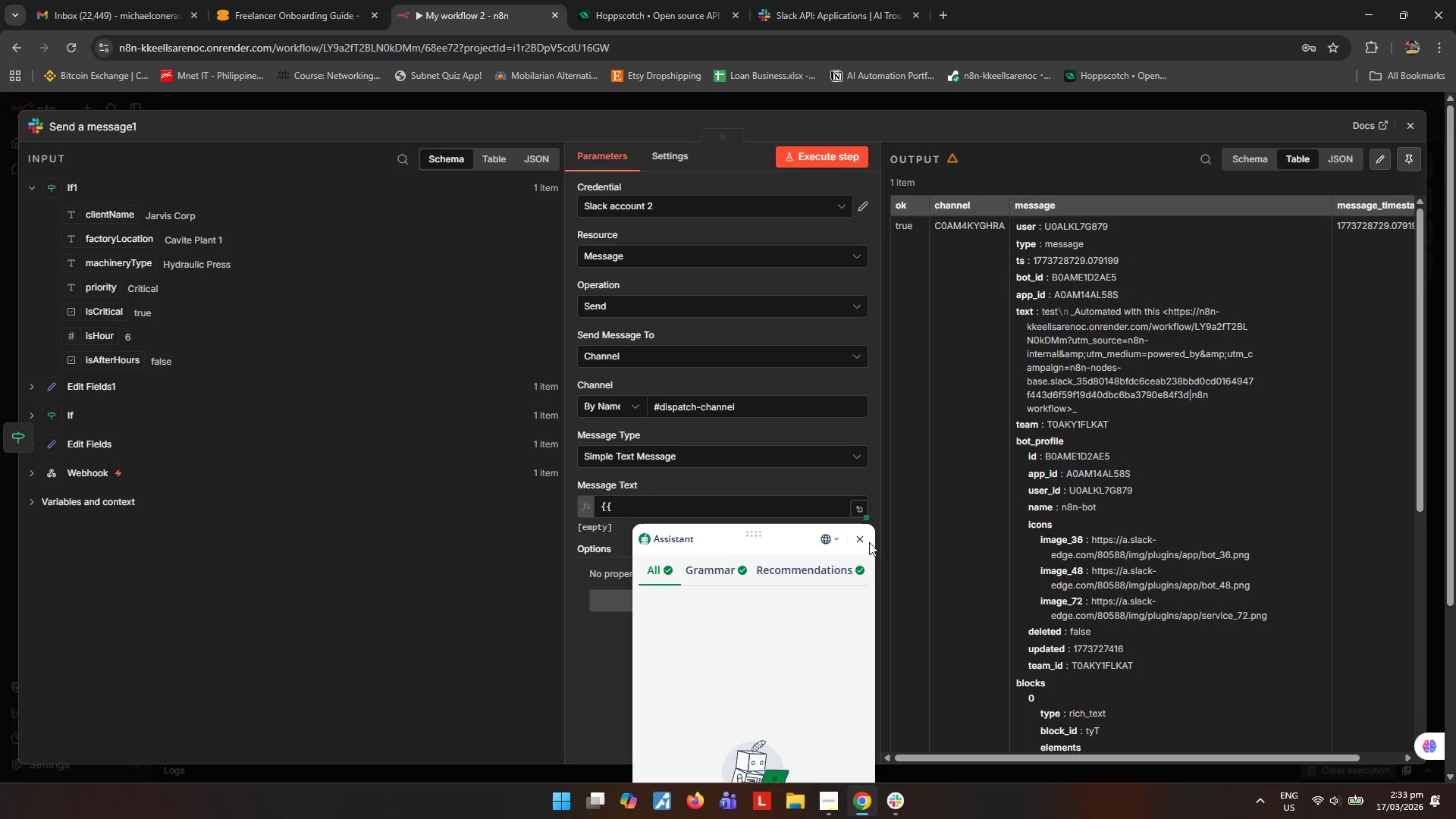 
left_click([867, 540])
 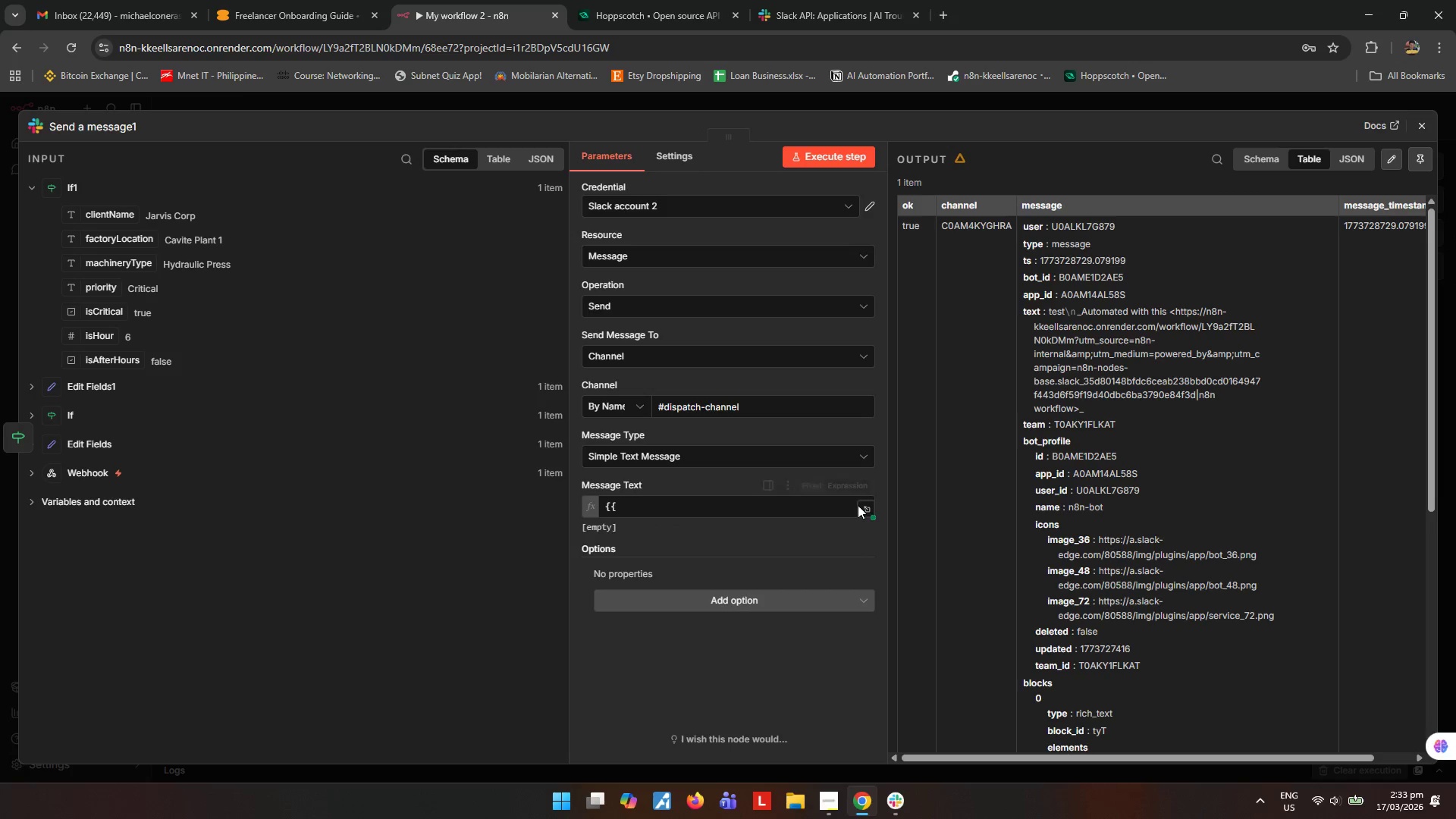 
double_click([863, 506])
 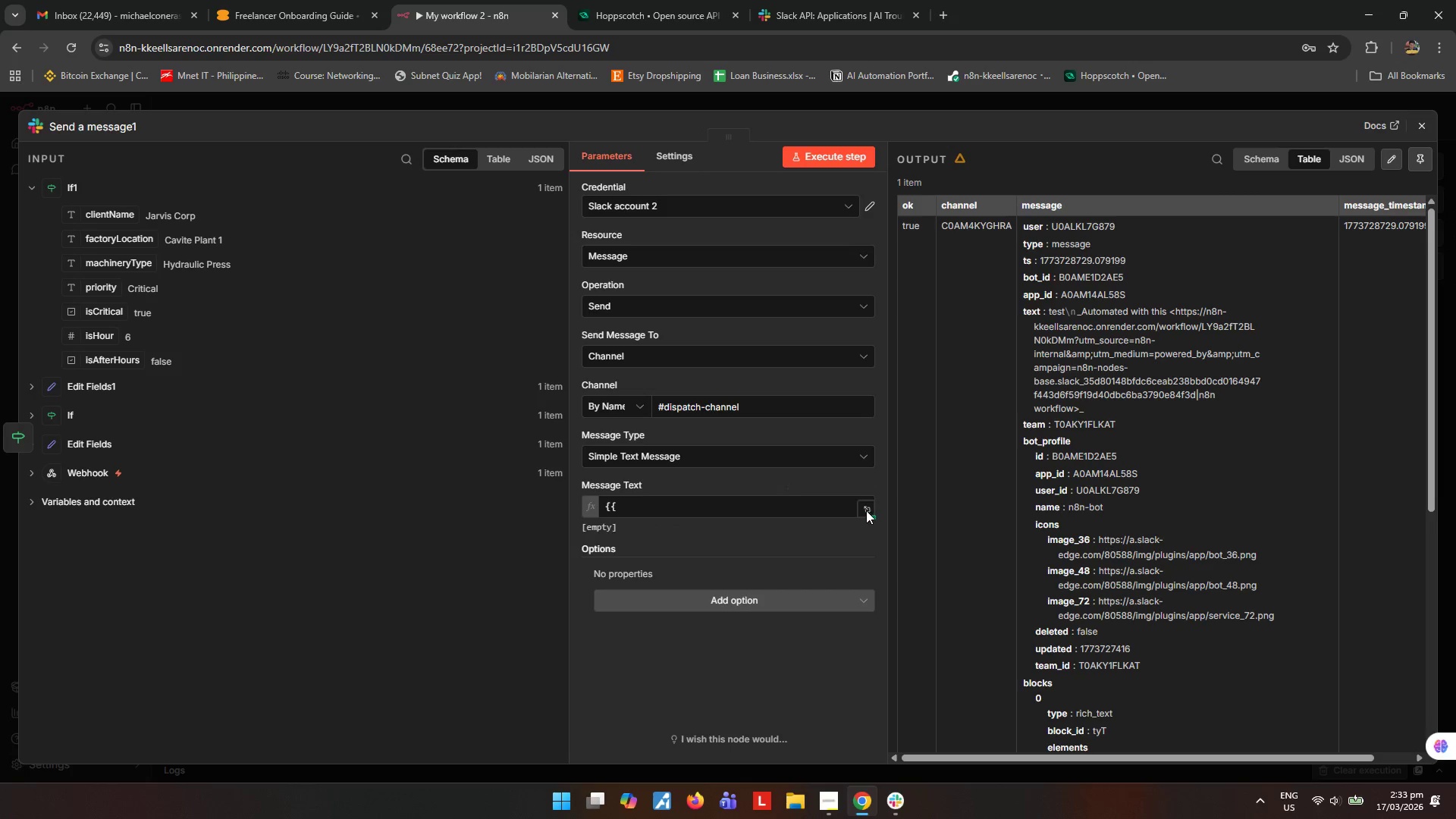 
left_click([869, 516])
 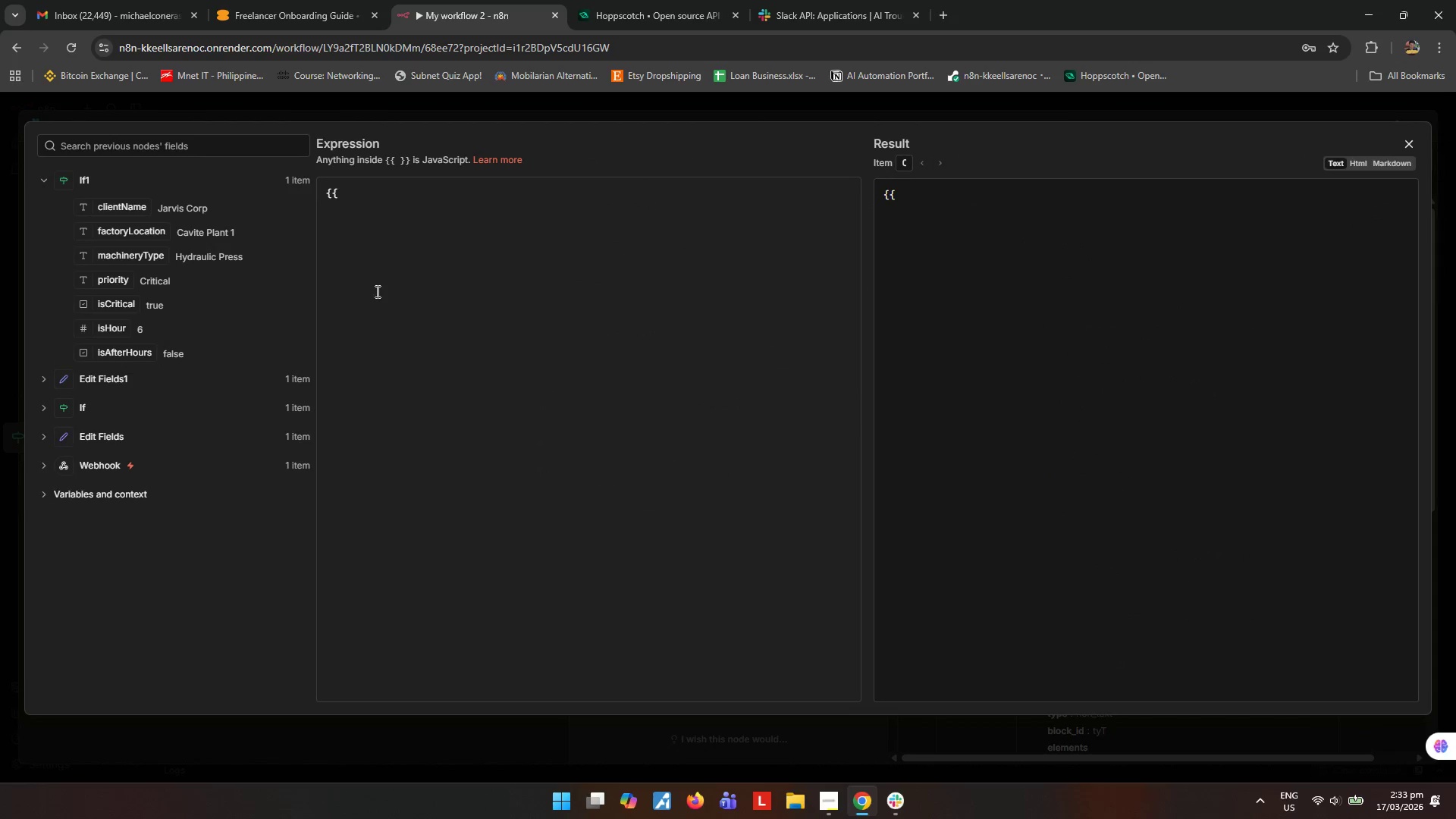 
left_click([407, 213])
 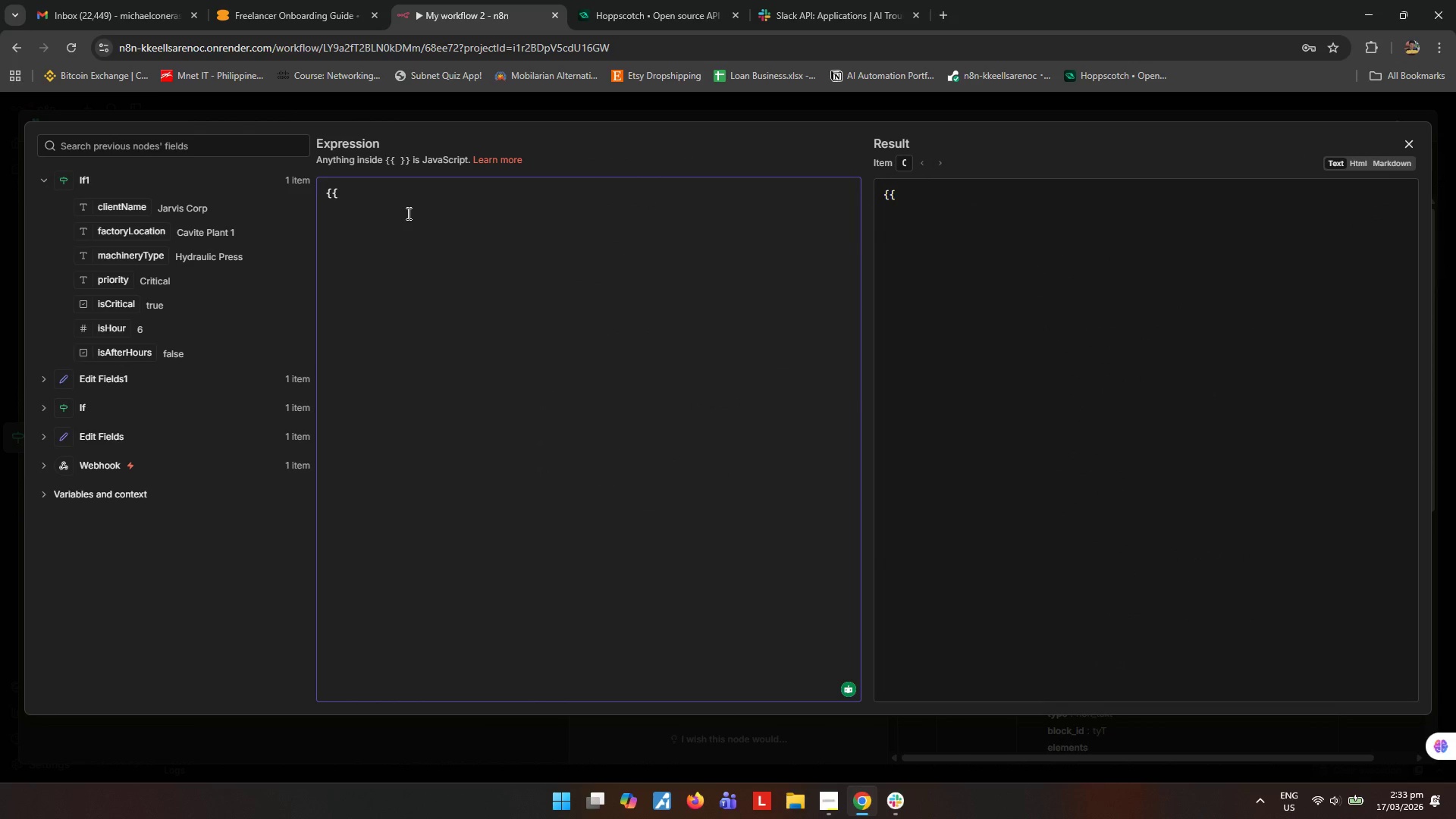 
key(Backspace)
 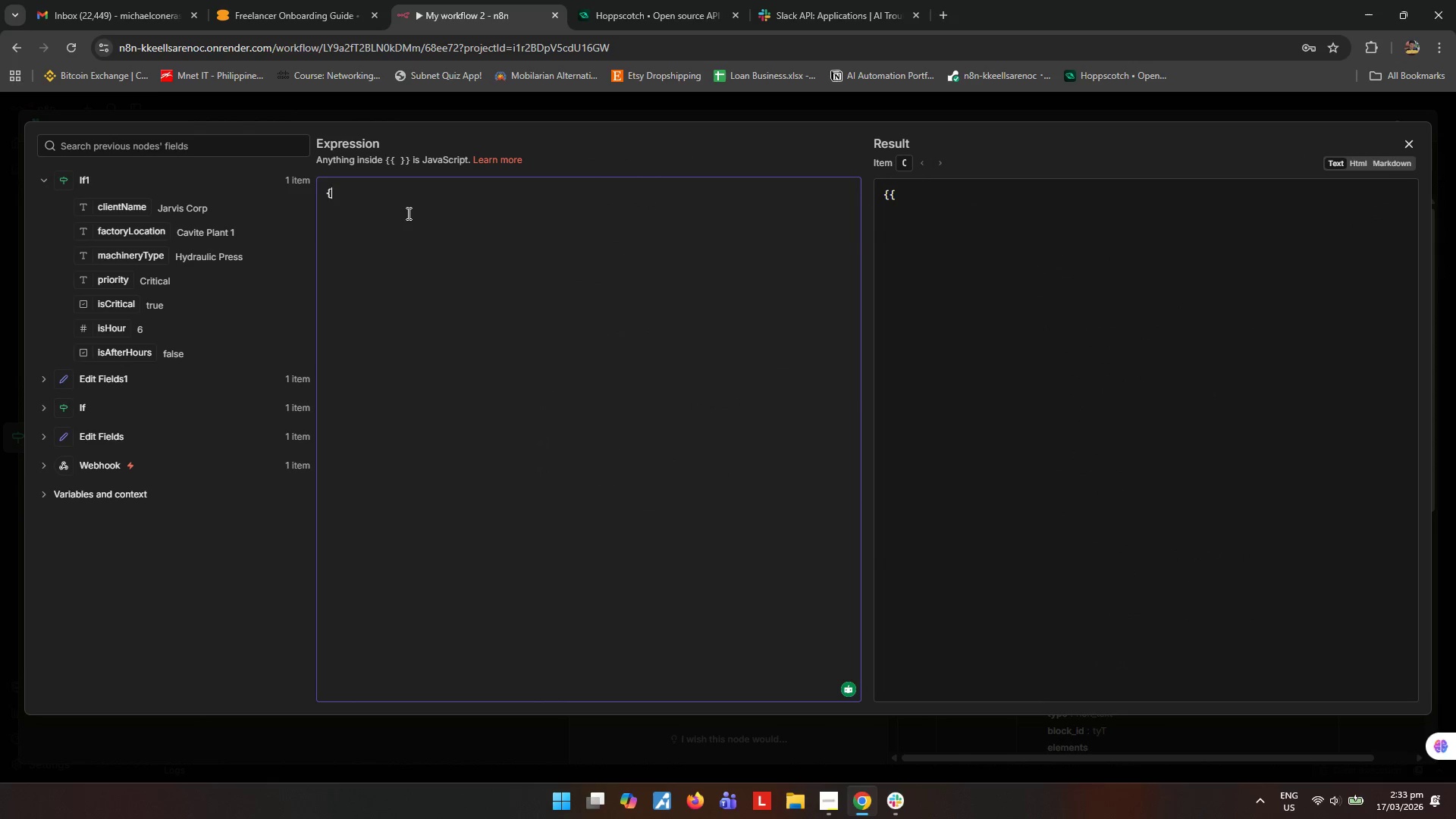 
key(Backspace)
 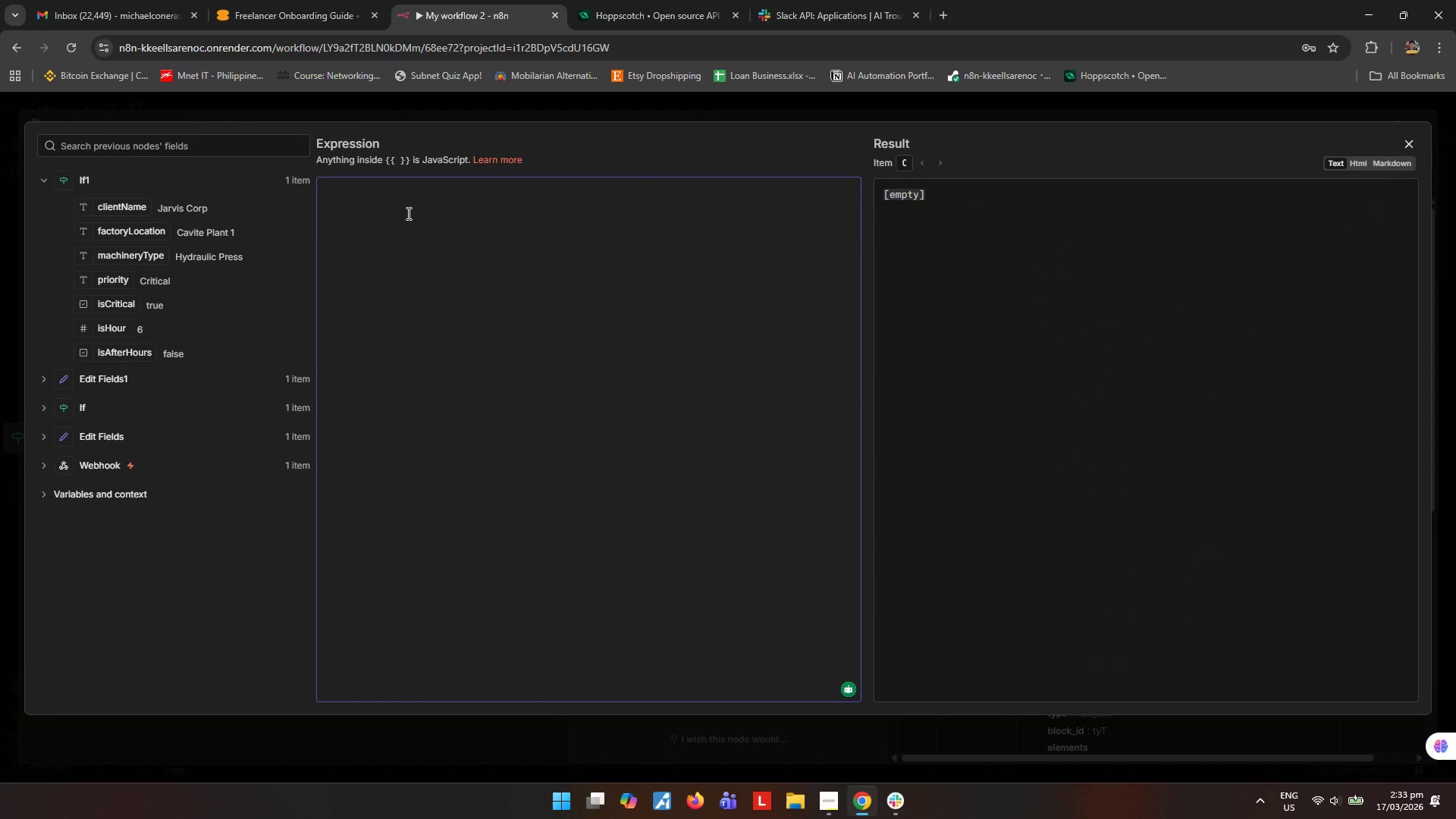 
key(Shift+BracketLeft)
 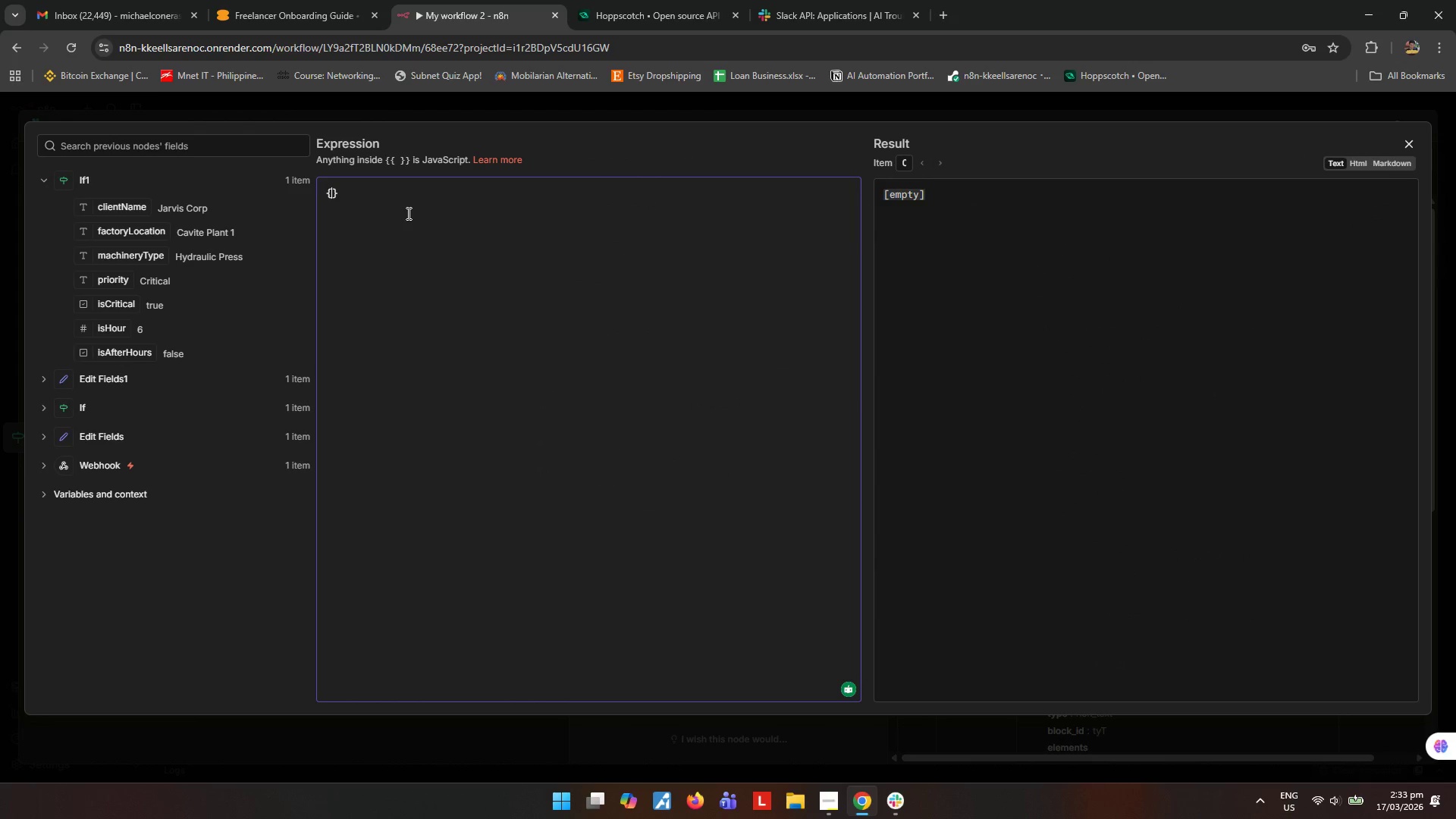 
key(Shift+BracketLeft)
 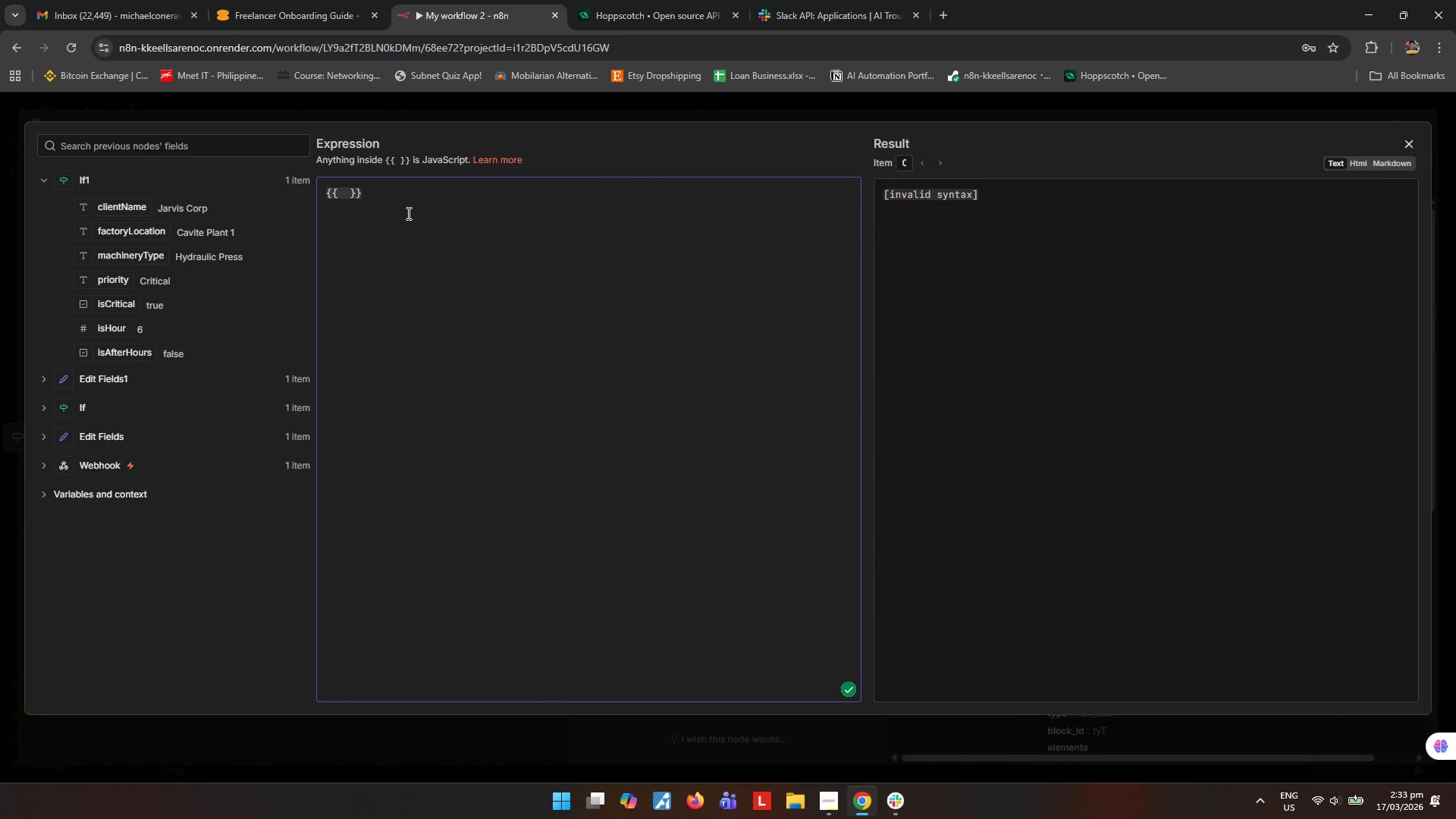 
key(Space)
 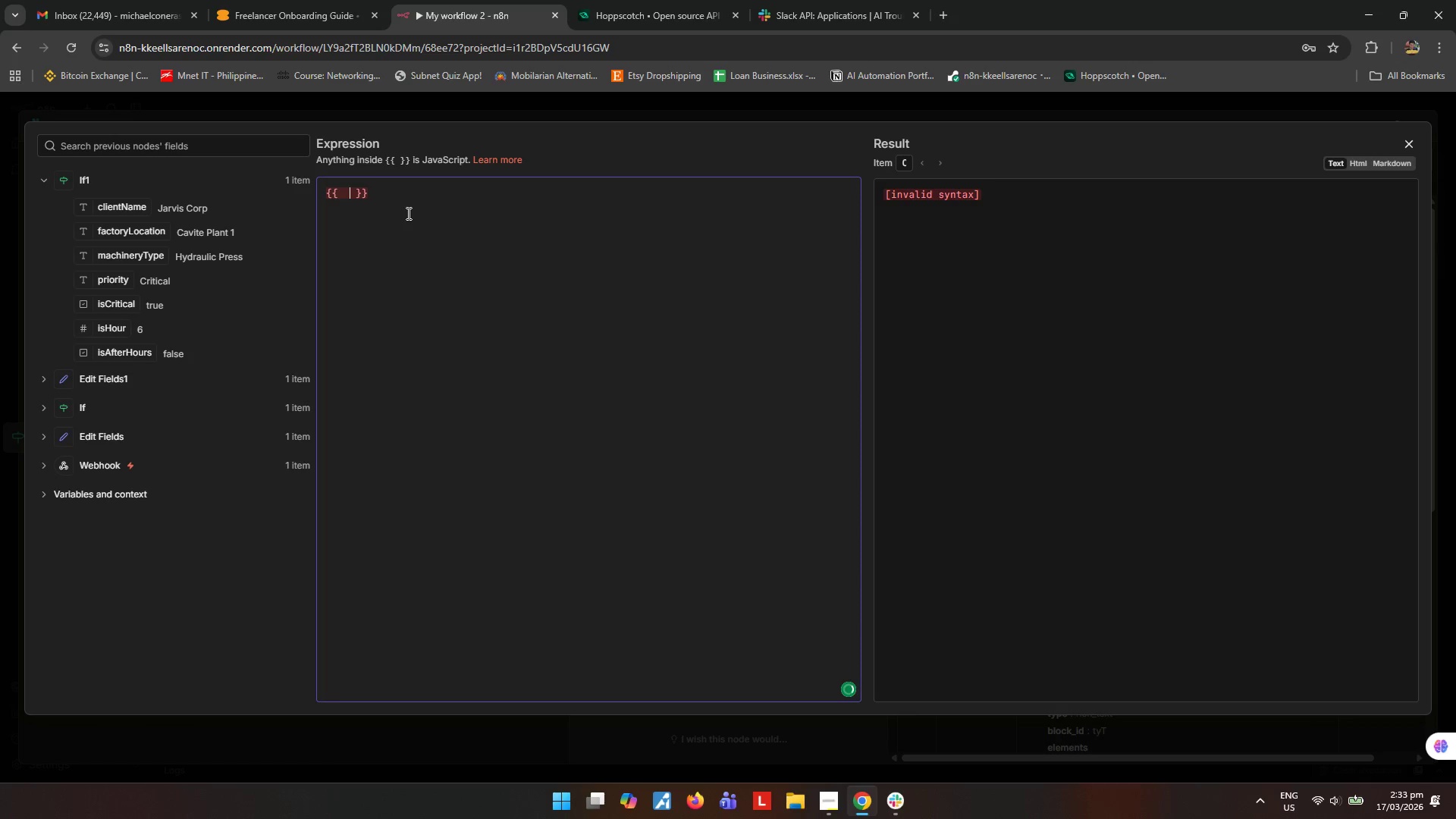 
key(Backspace)
 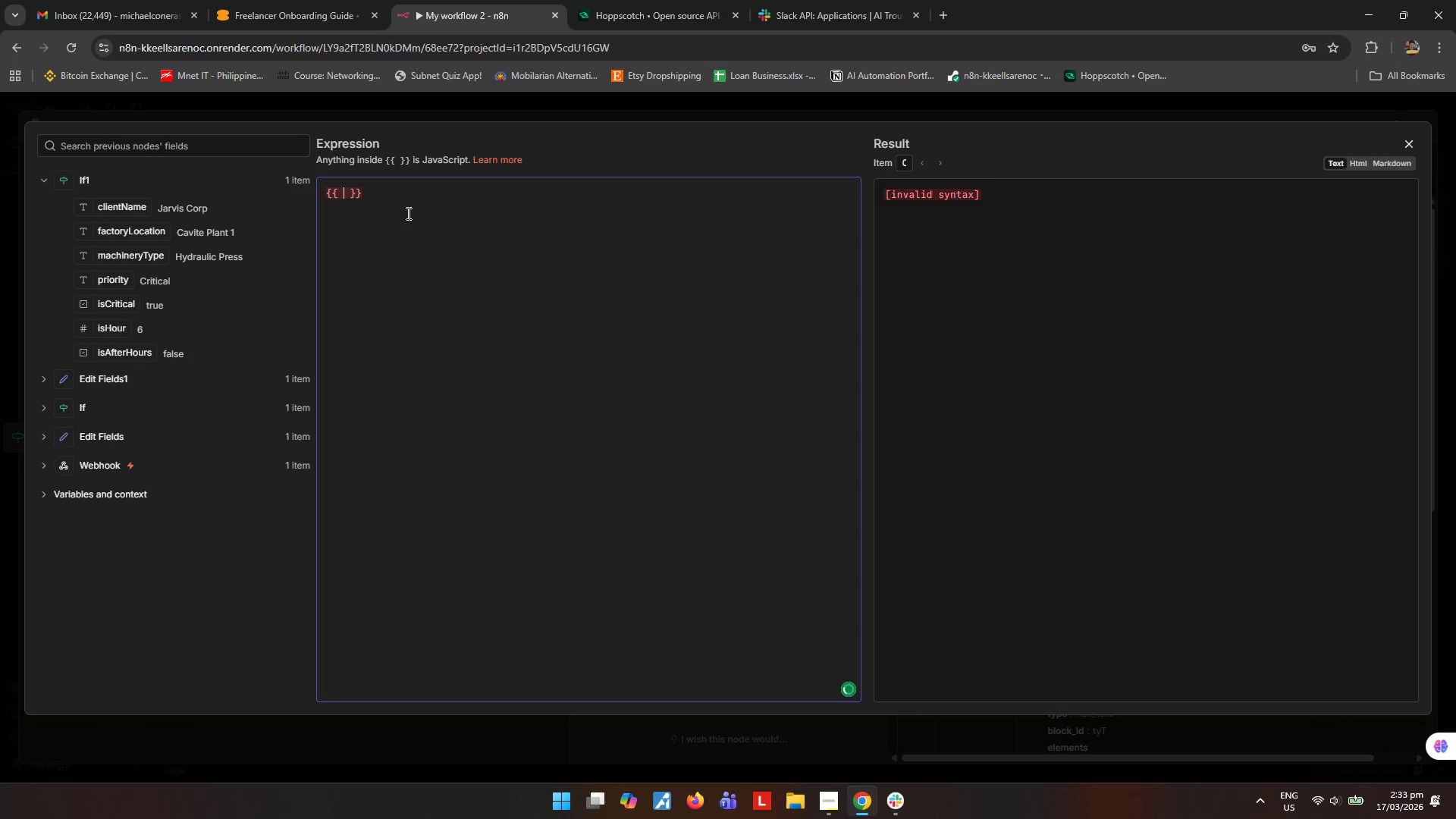 
key(Enter)
 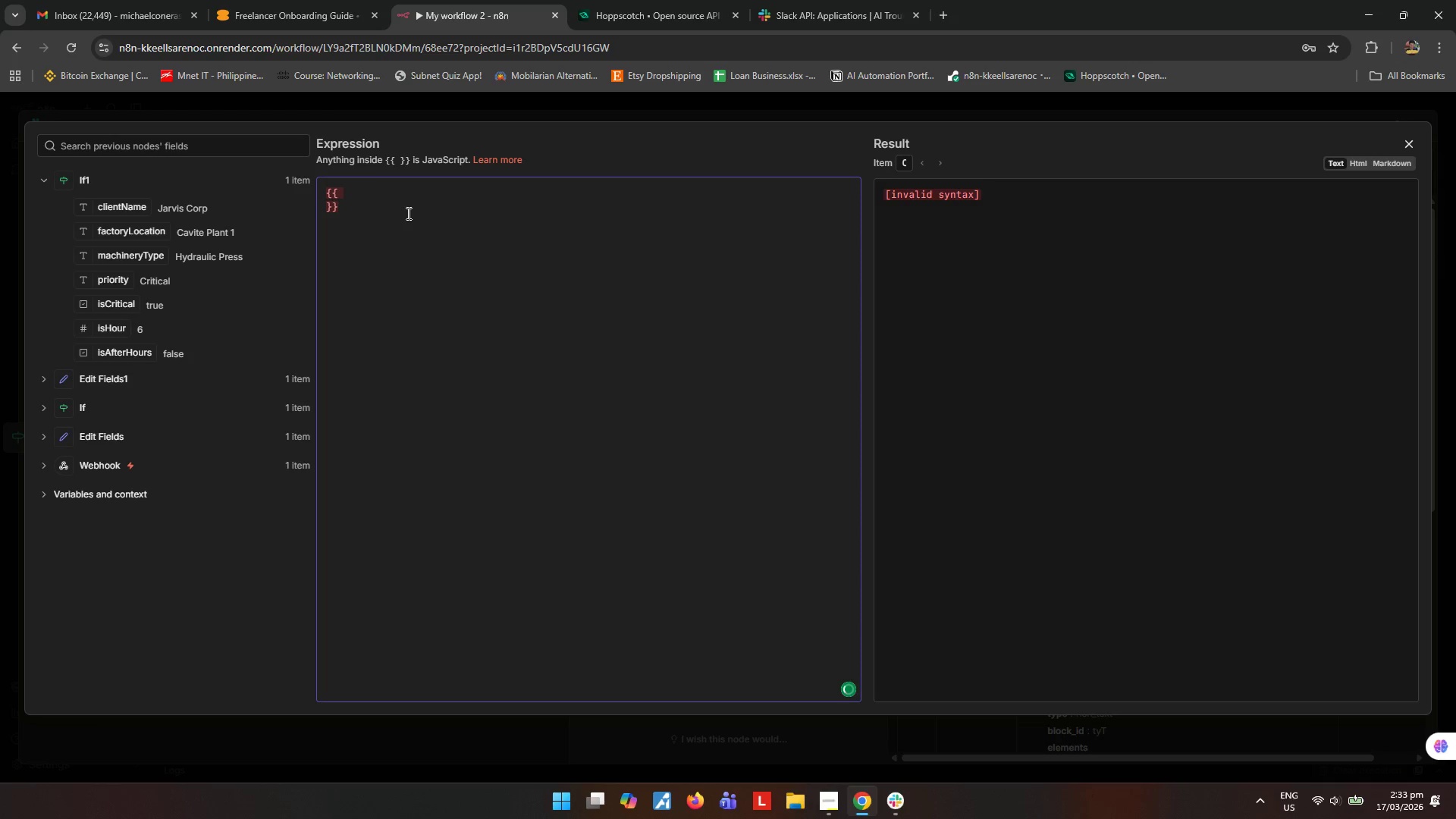 
key(Enter)
 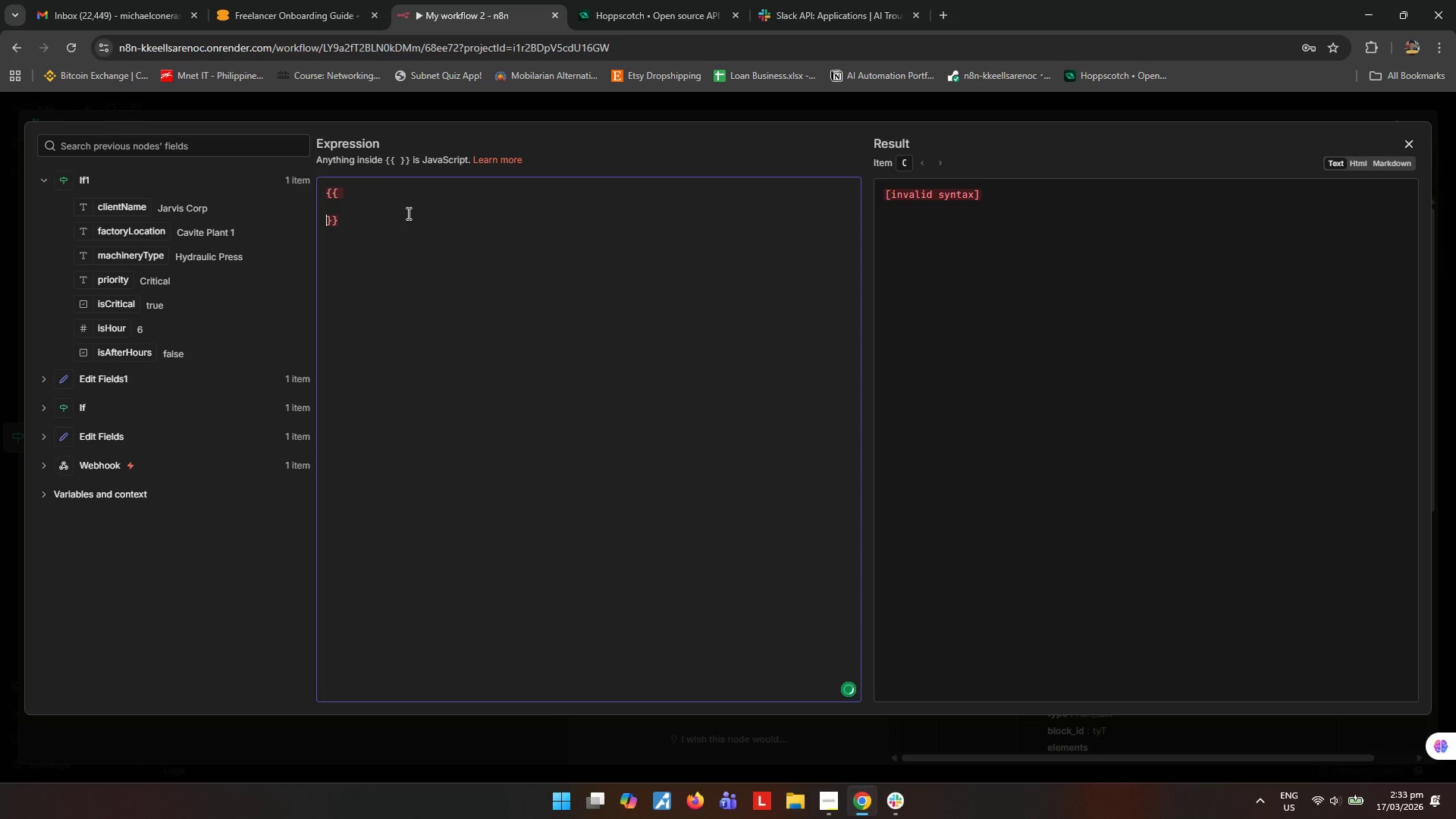 
key(ArrowUp)
 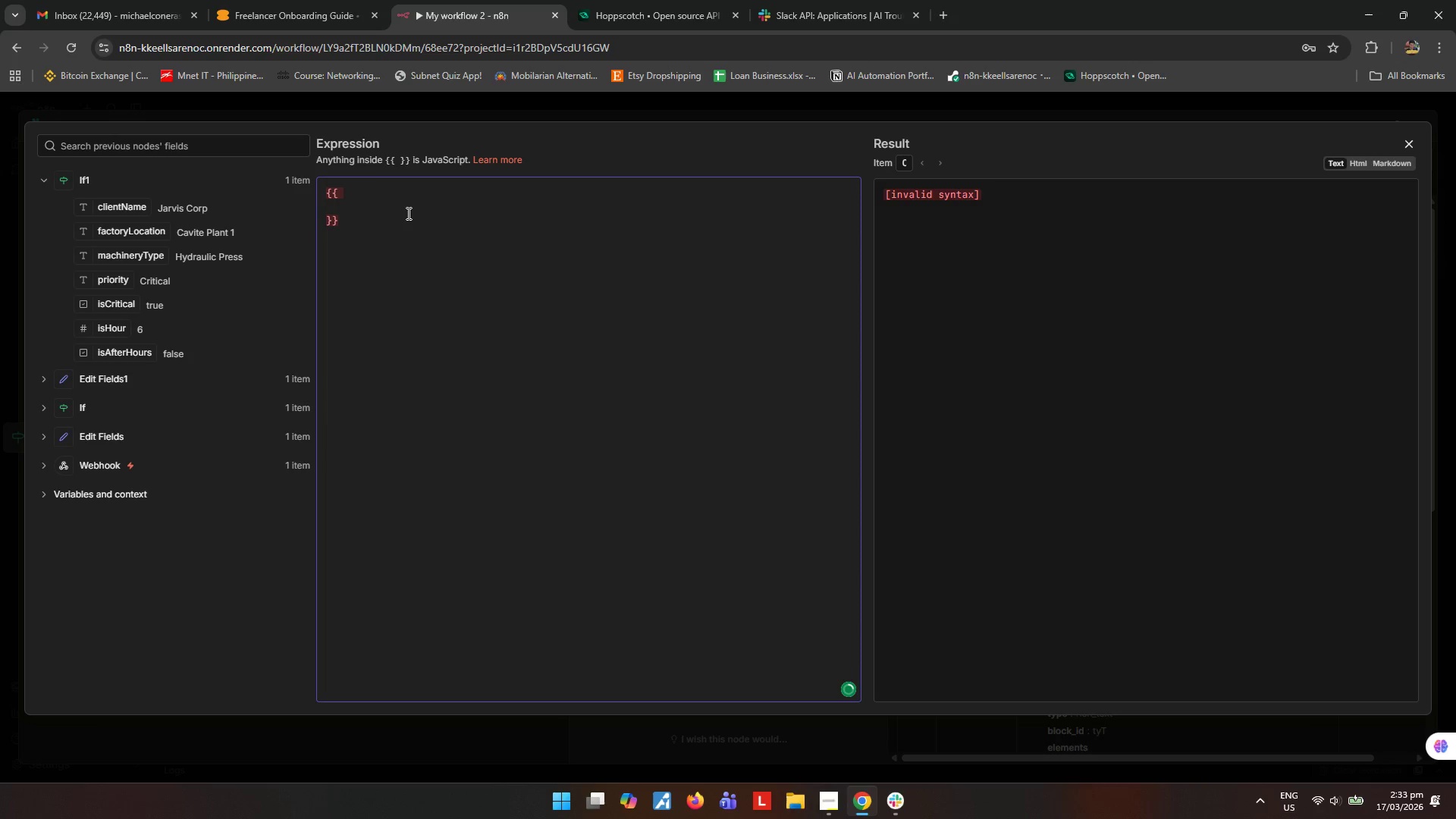 
type())
key(Backspace)
type(($J)
key(Backspace)
type(4JSON>ISCritical ? " )
key(Backspace)
type(critical\n)
 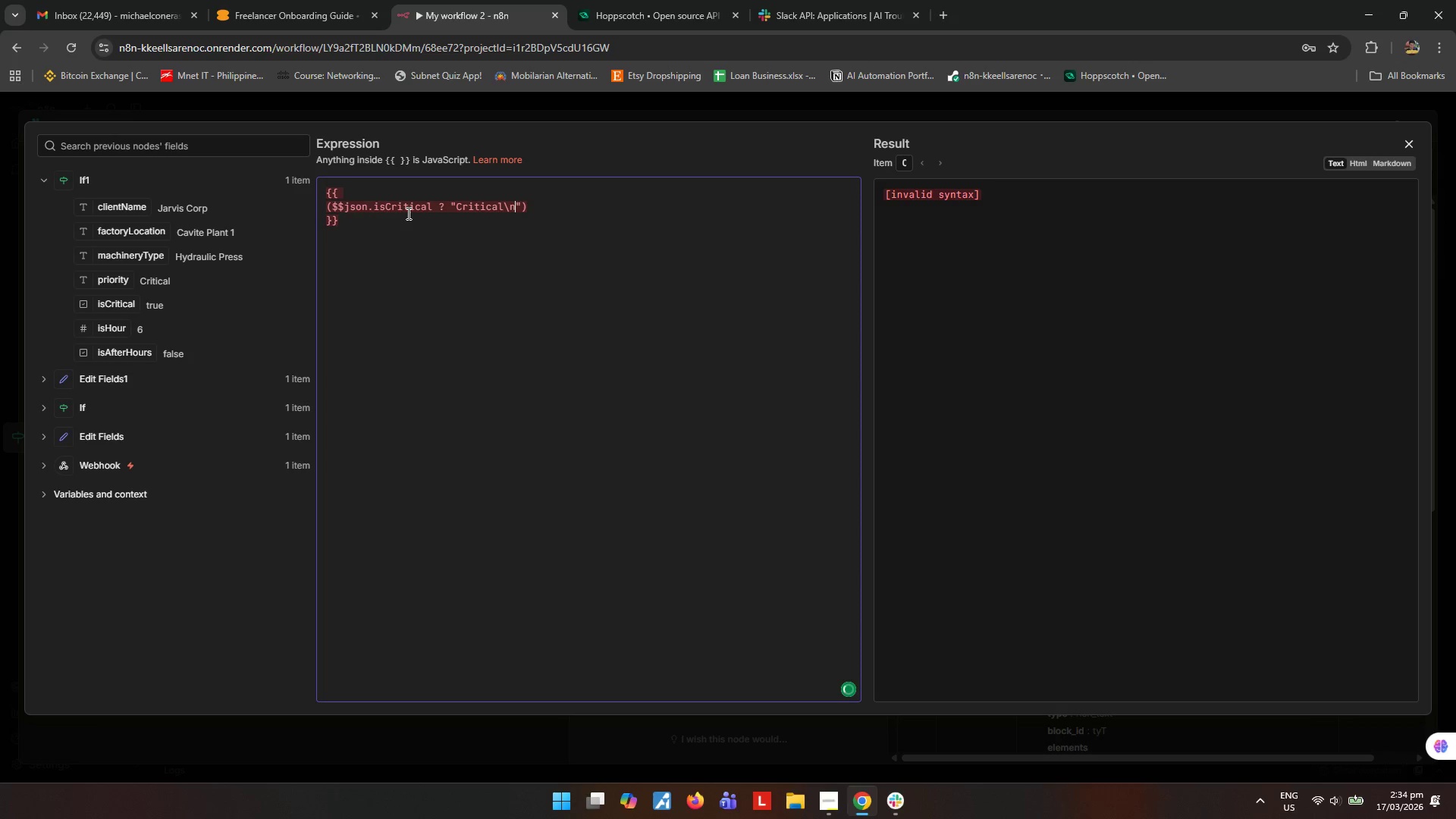 
key(ArrowRight)
 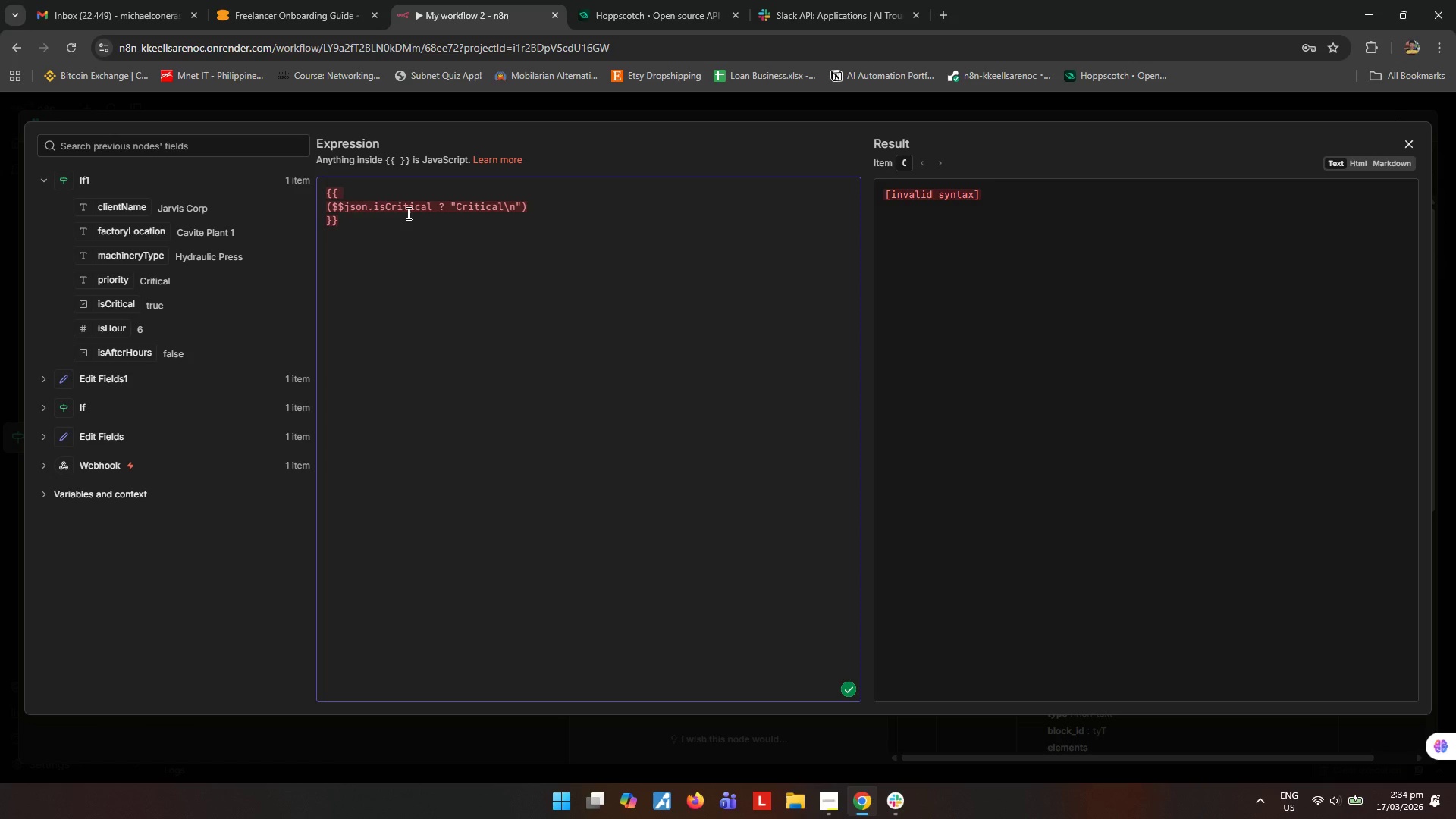 
key(ArrowRight)
 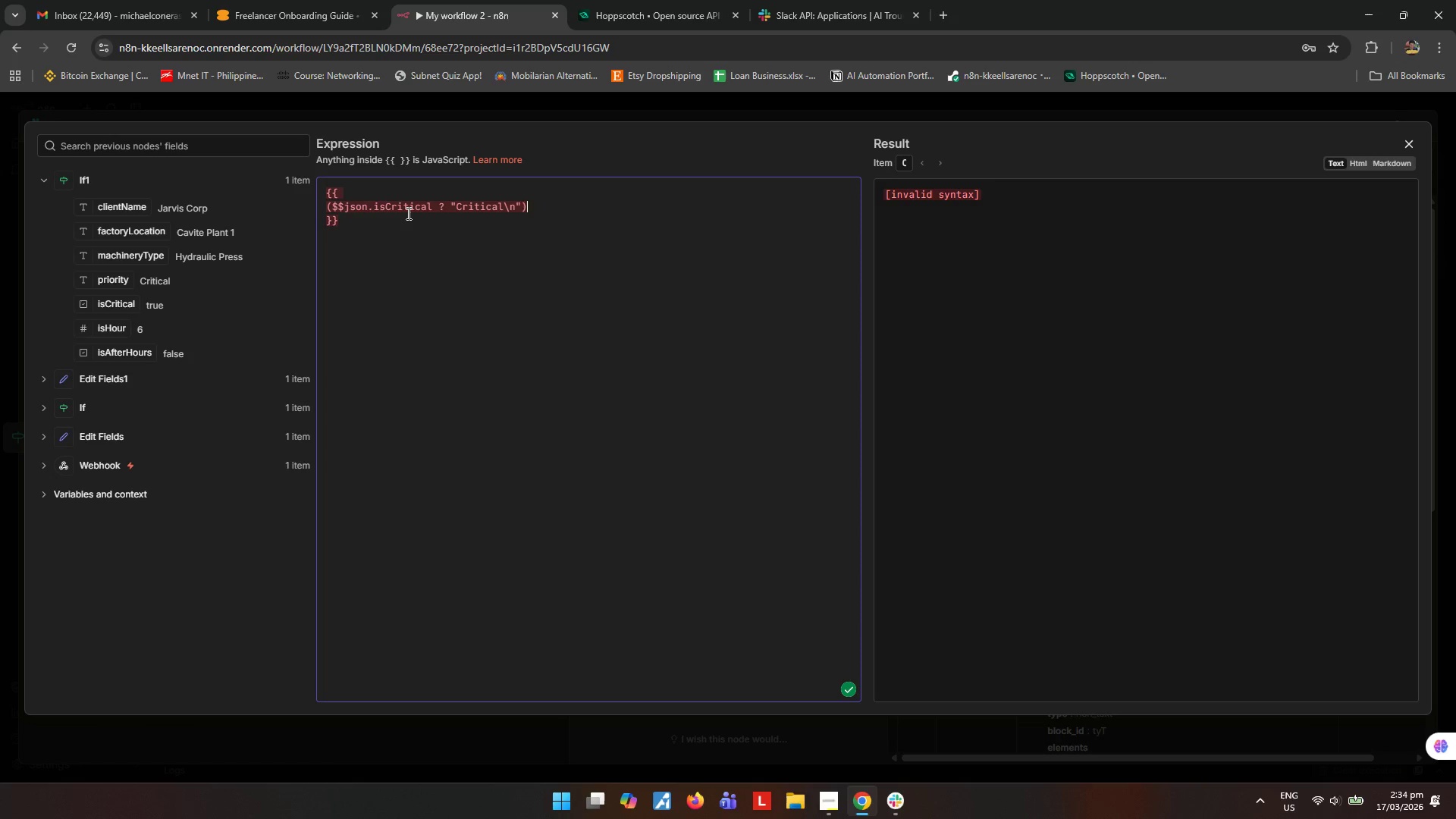 
key(ArrowLeft)
 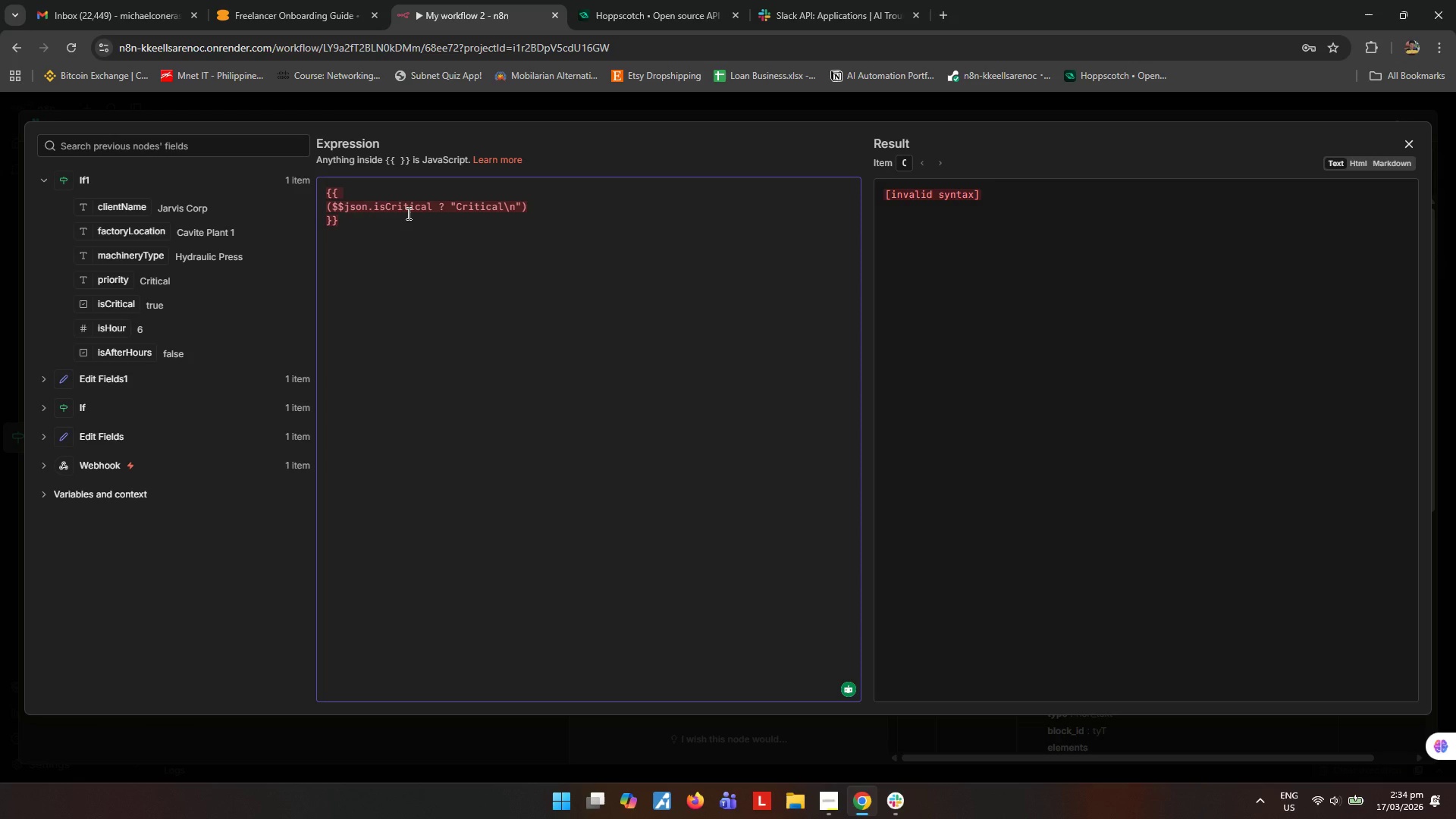 
type( : "Request )
key(Backspace)
type(\n)
 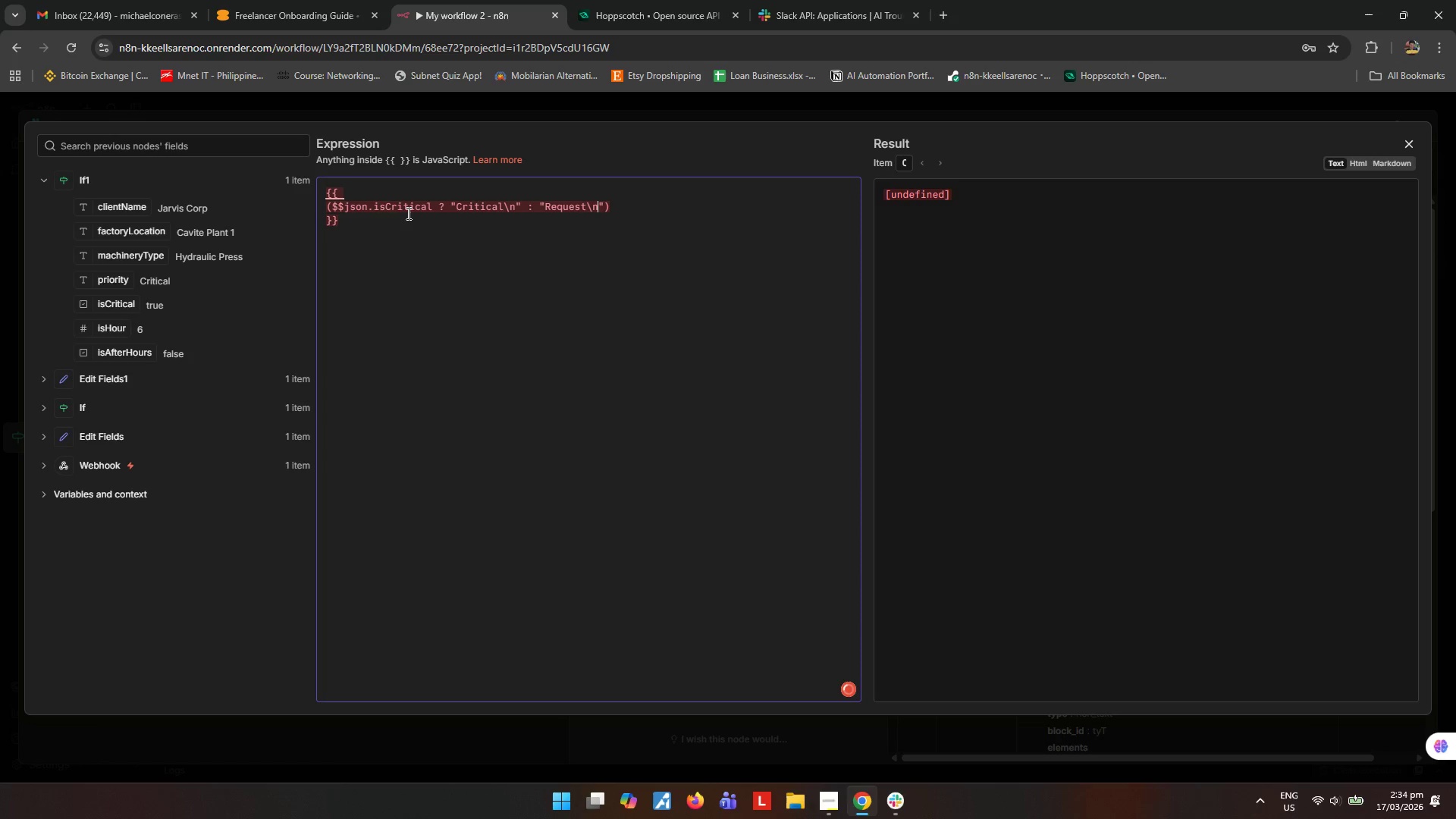 
key(ArrowRight)
 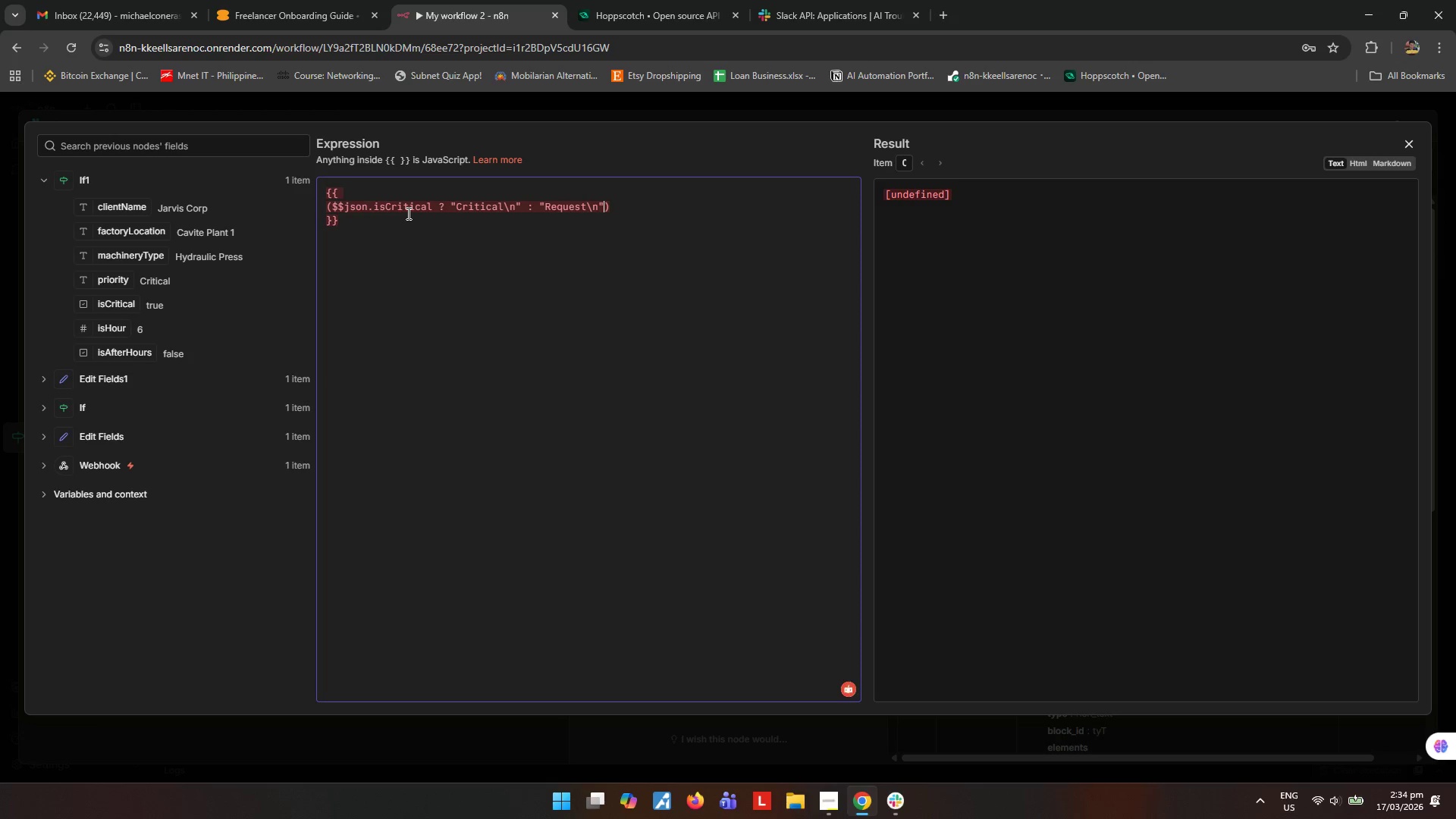 
key(ArrowRight)
 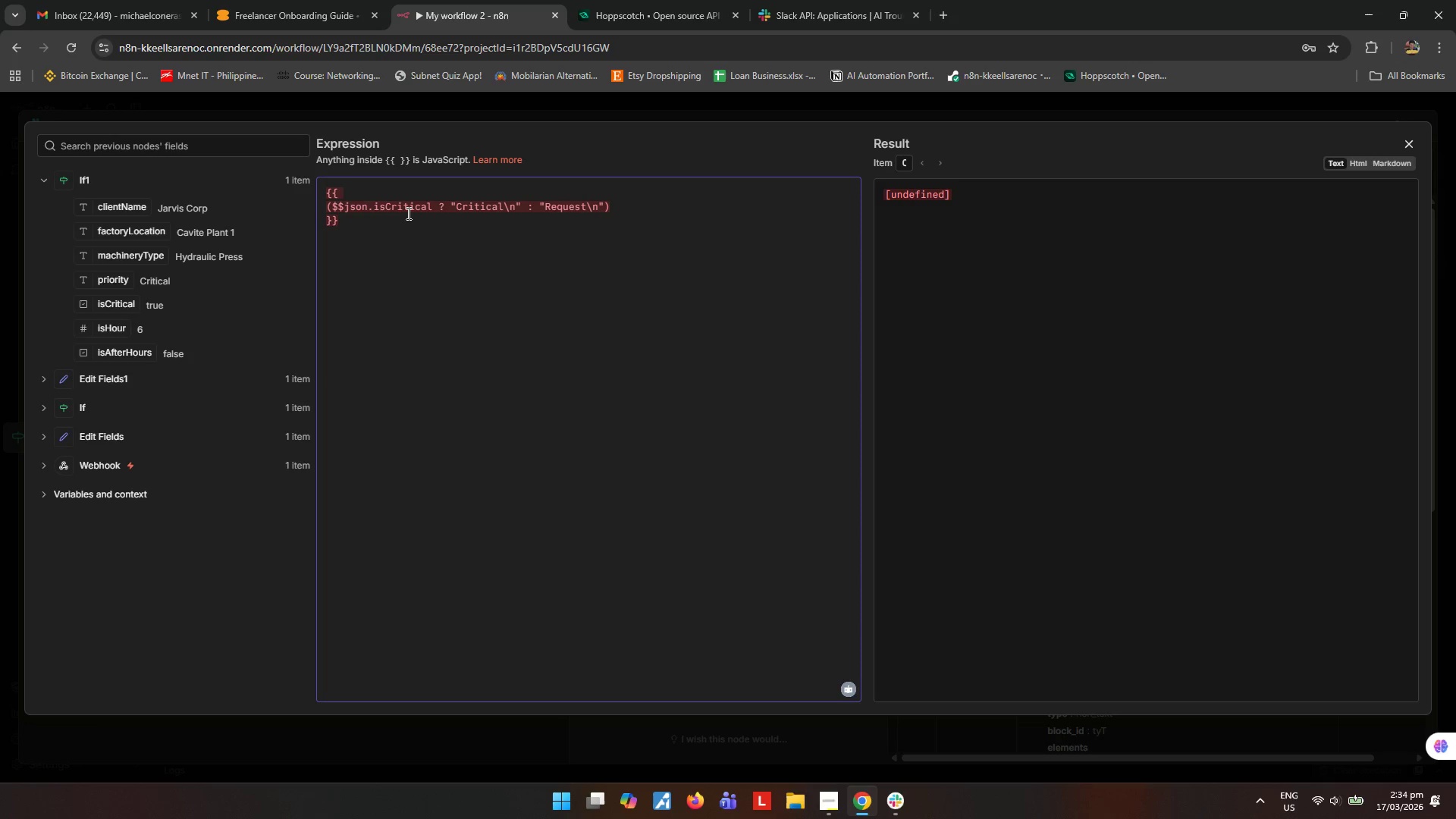 
key(Space)
 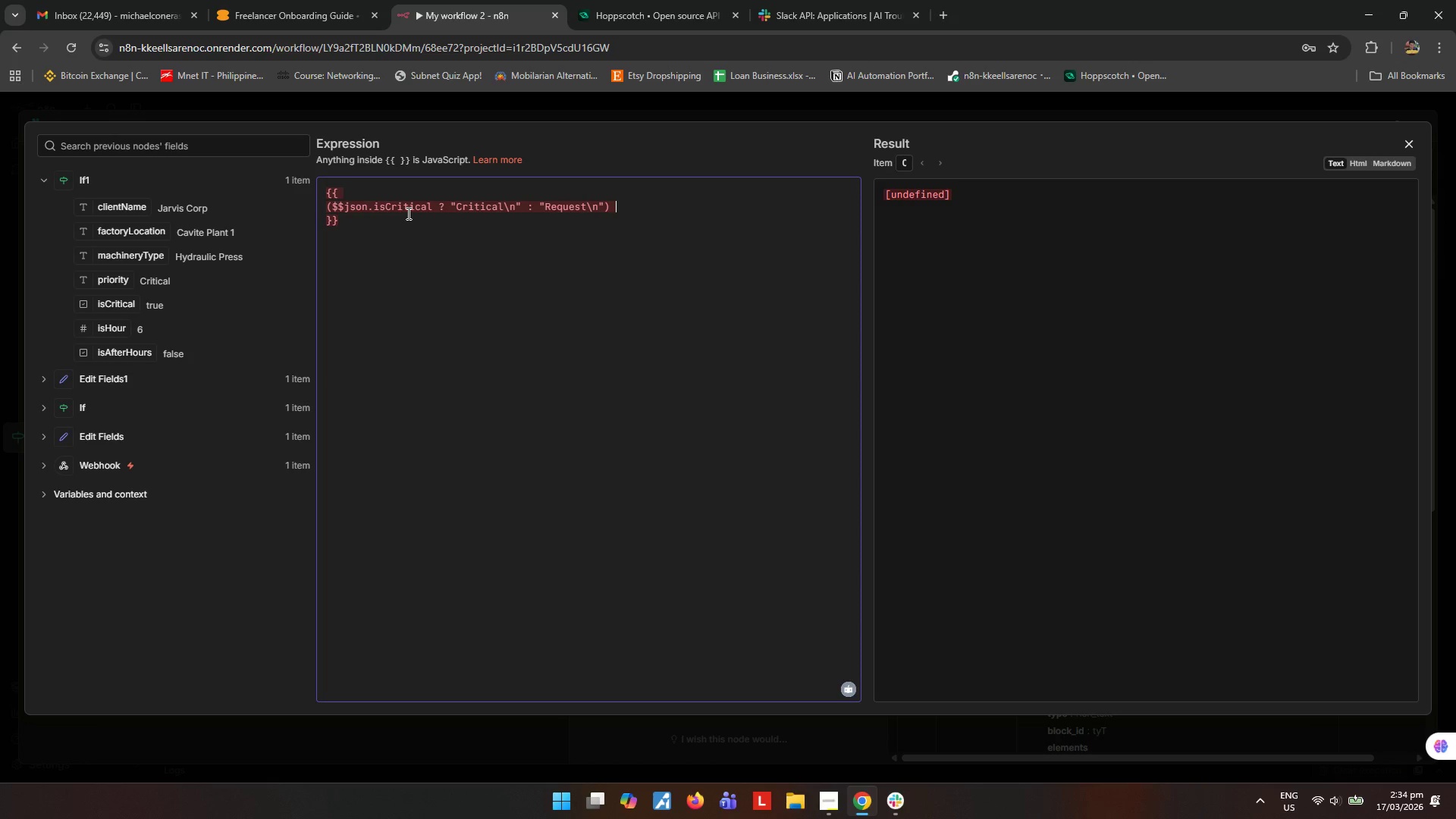 
key(Shift+ShiftRight)
 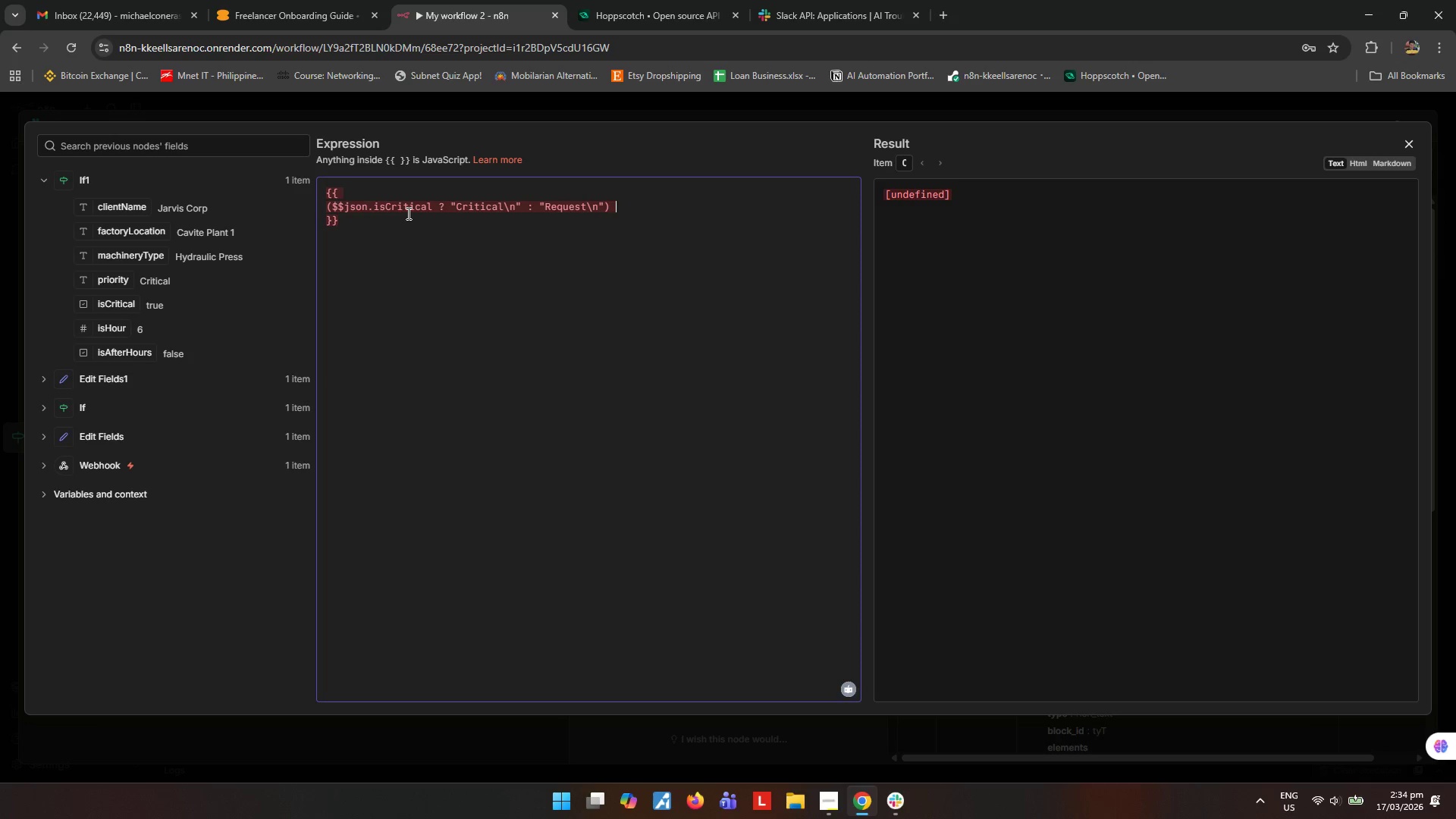 
key(Shift+Equal)
 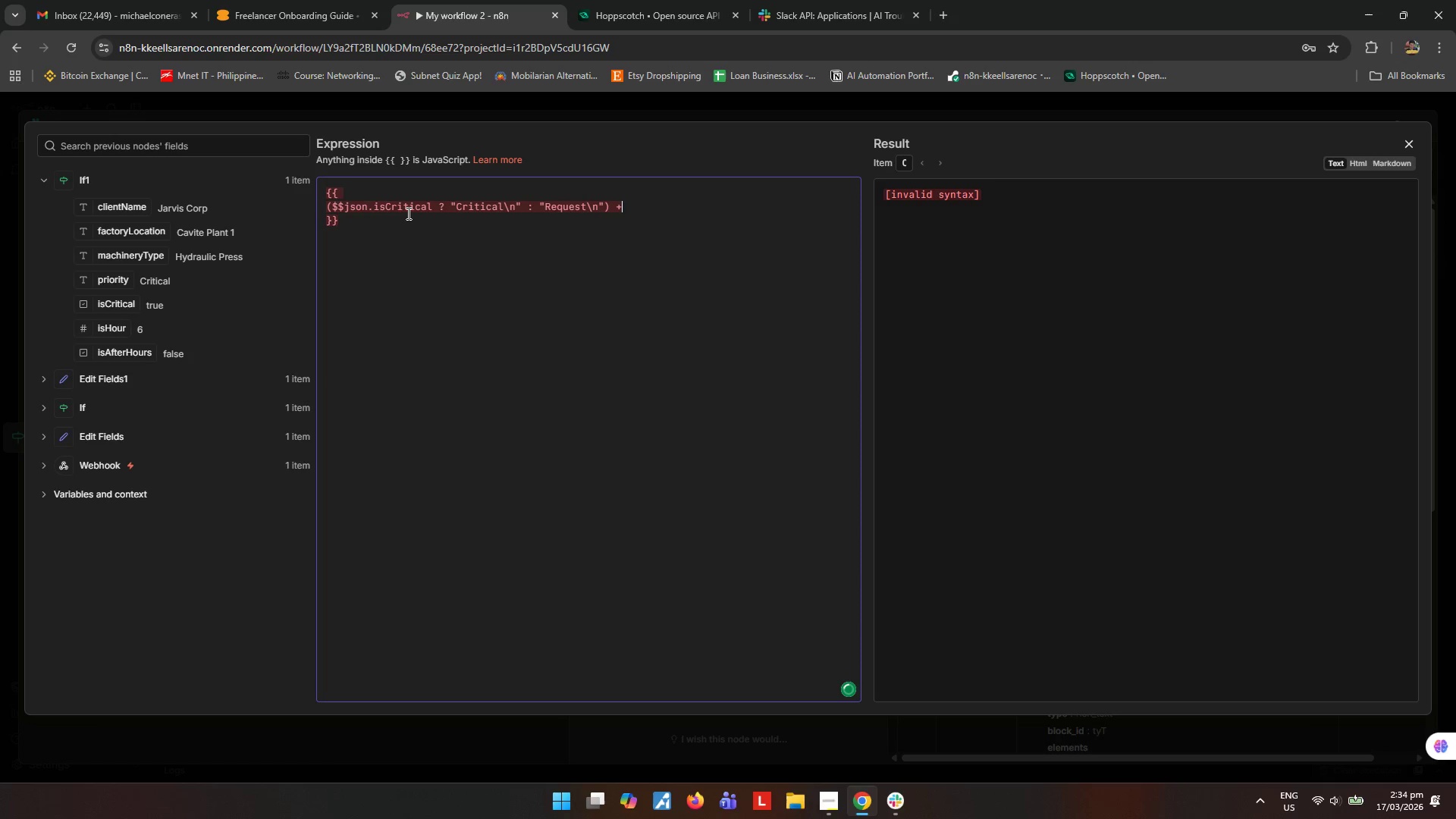 
key(Shift+Space)
 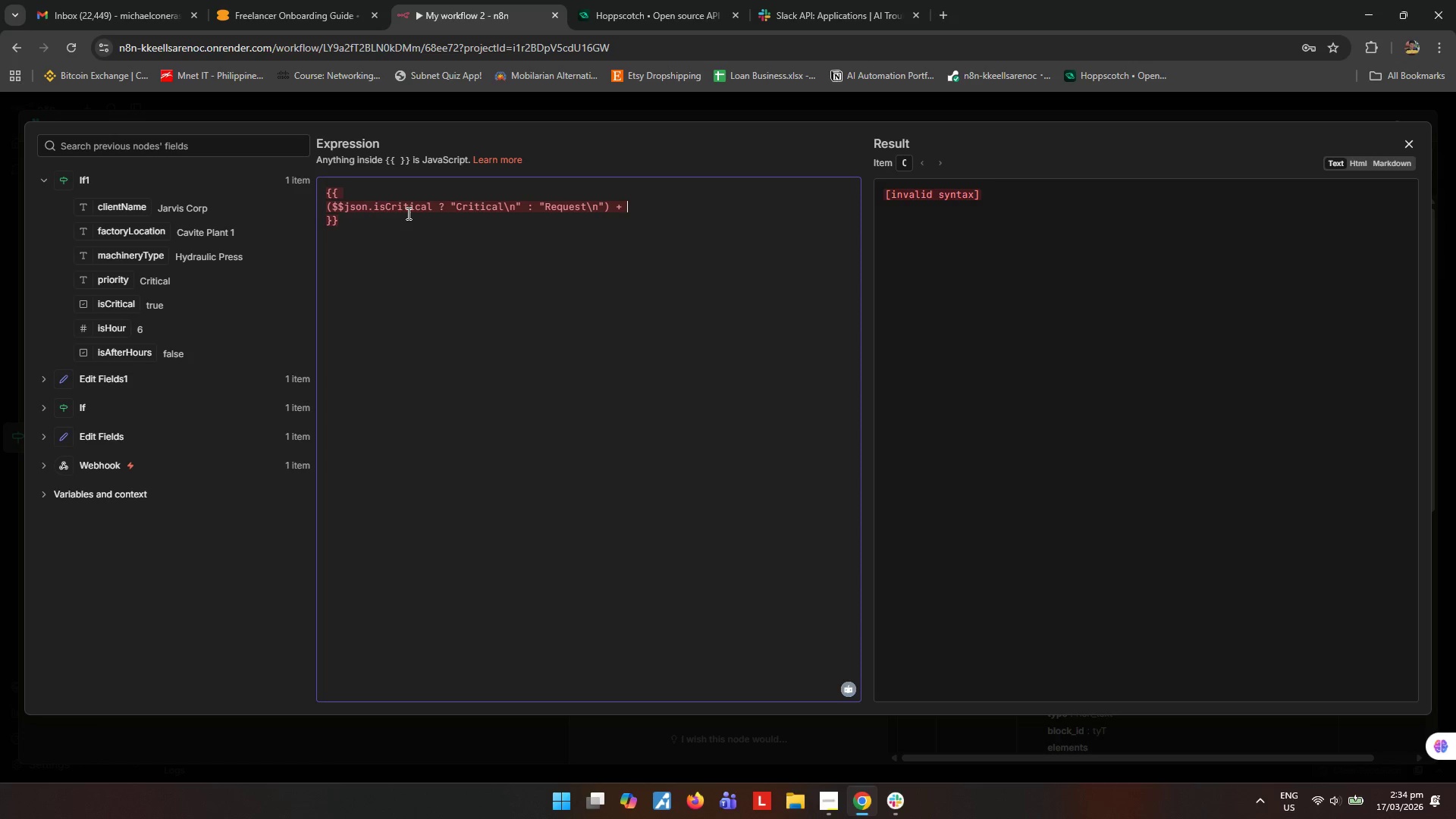 
type($JSON>C)
key(Backspace)
 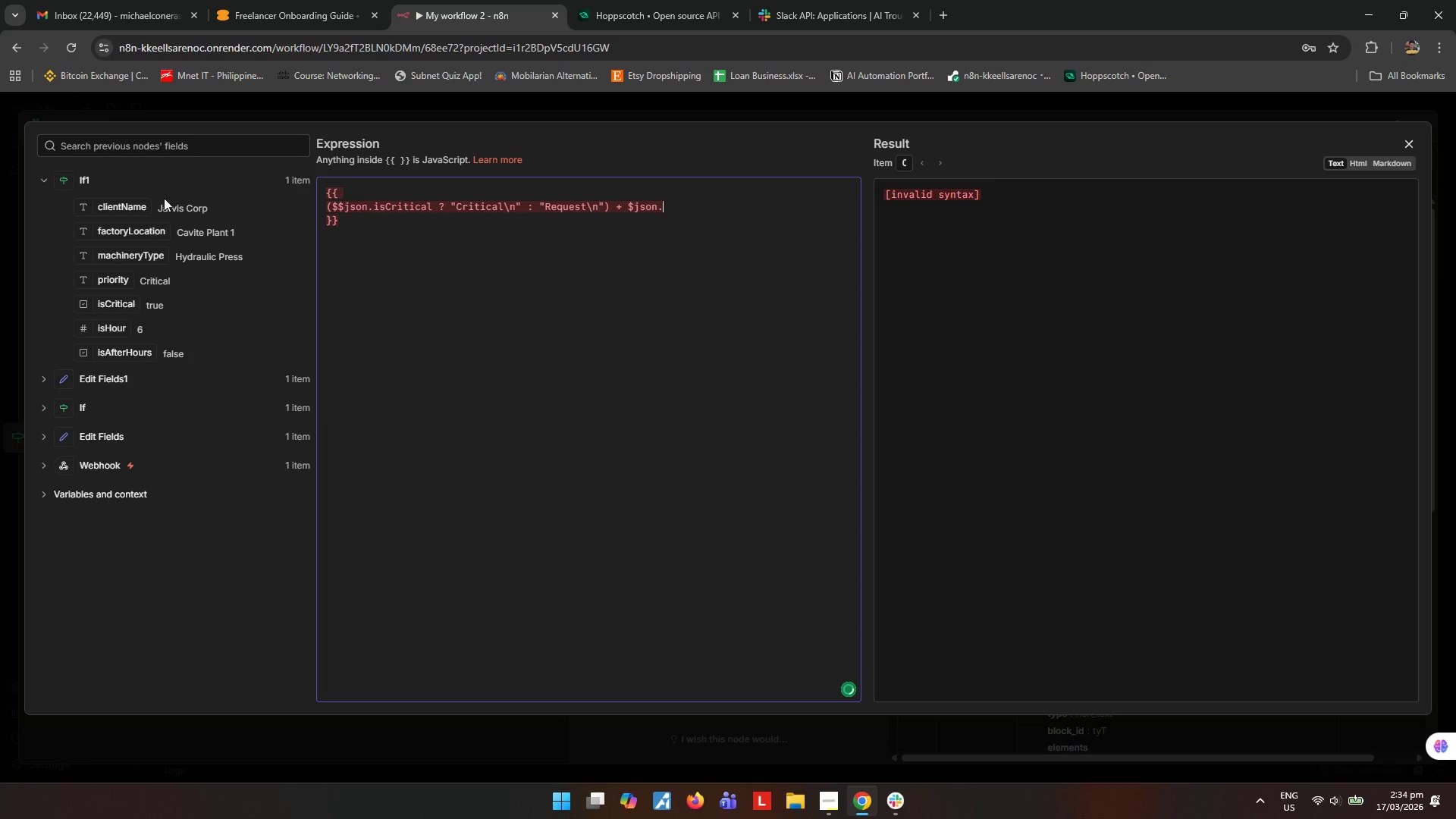 
left_click_drag(start_coordinate=[124, 213], to_coordinate=[143, 213])
 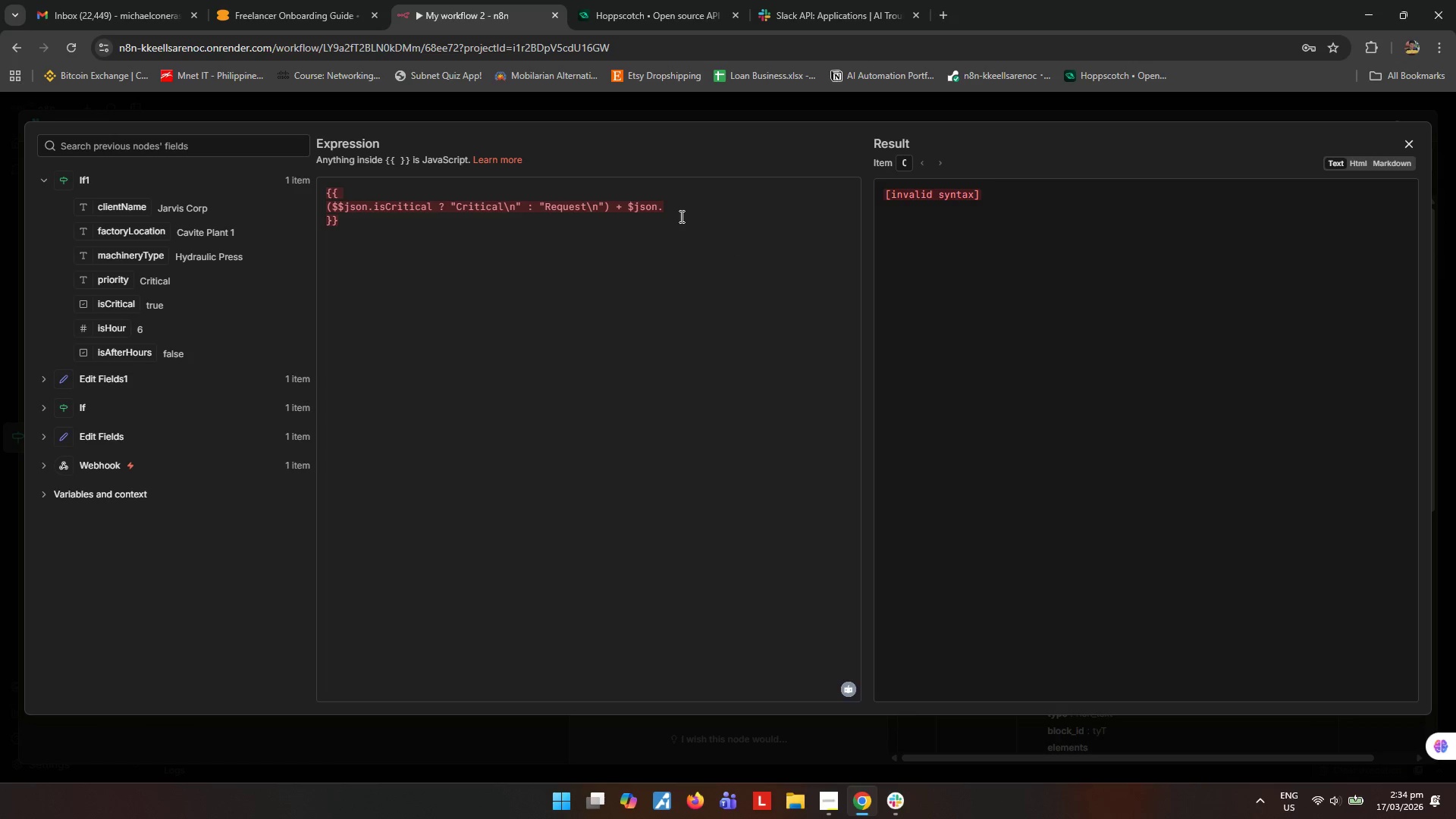 
left_click([679, 215])
 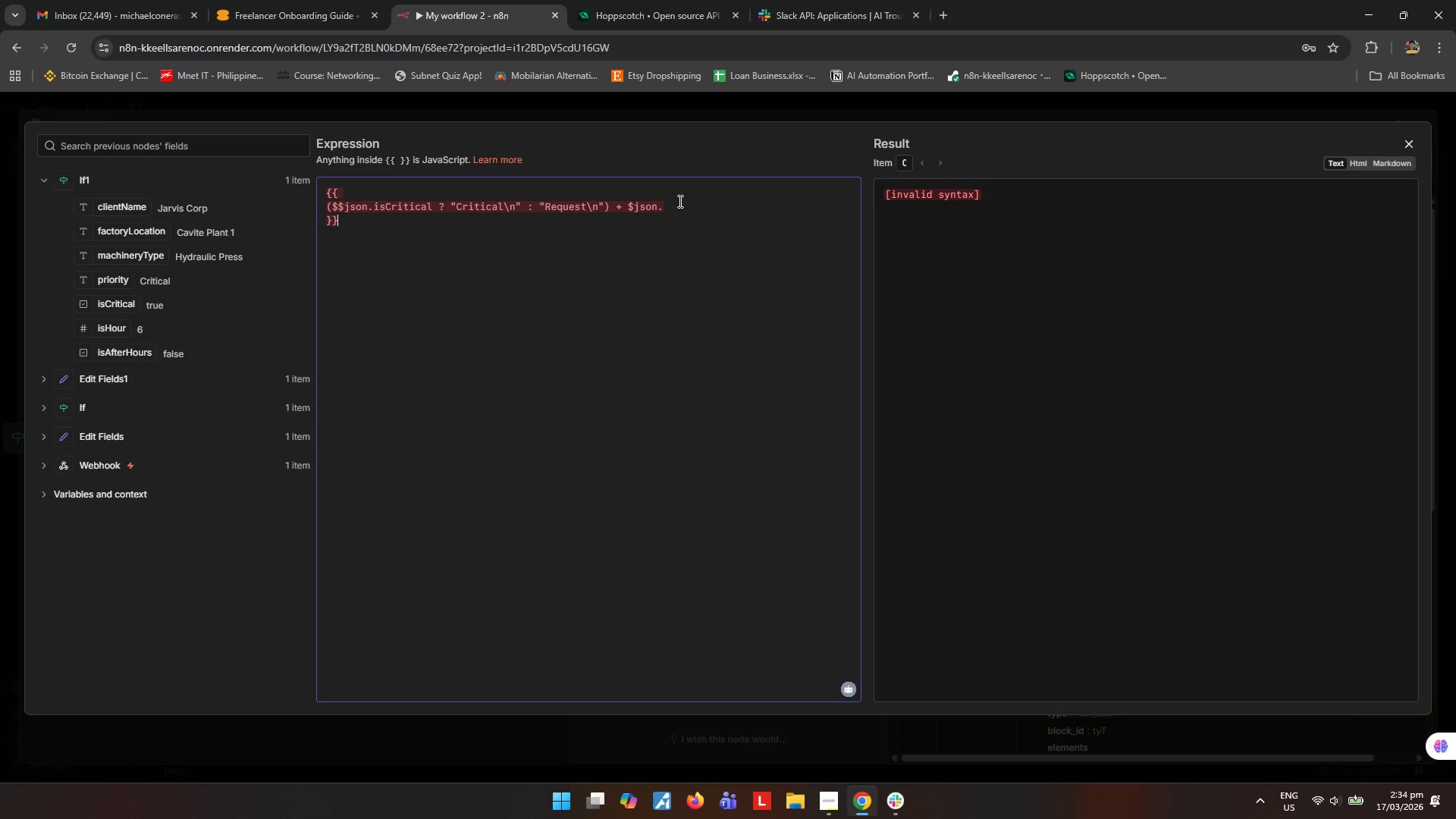 
left_click([679, 201])
 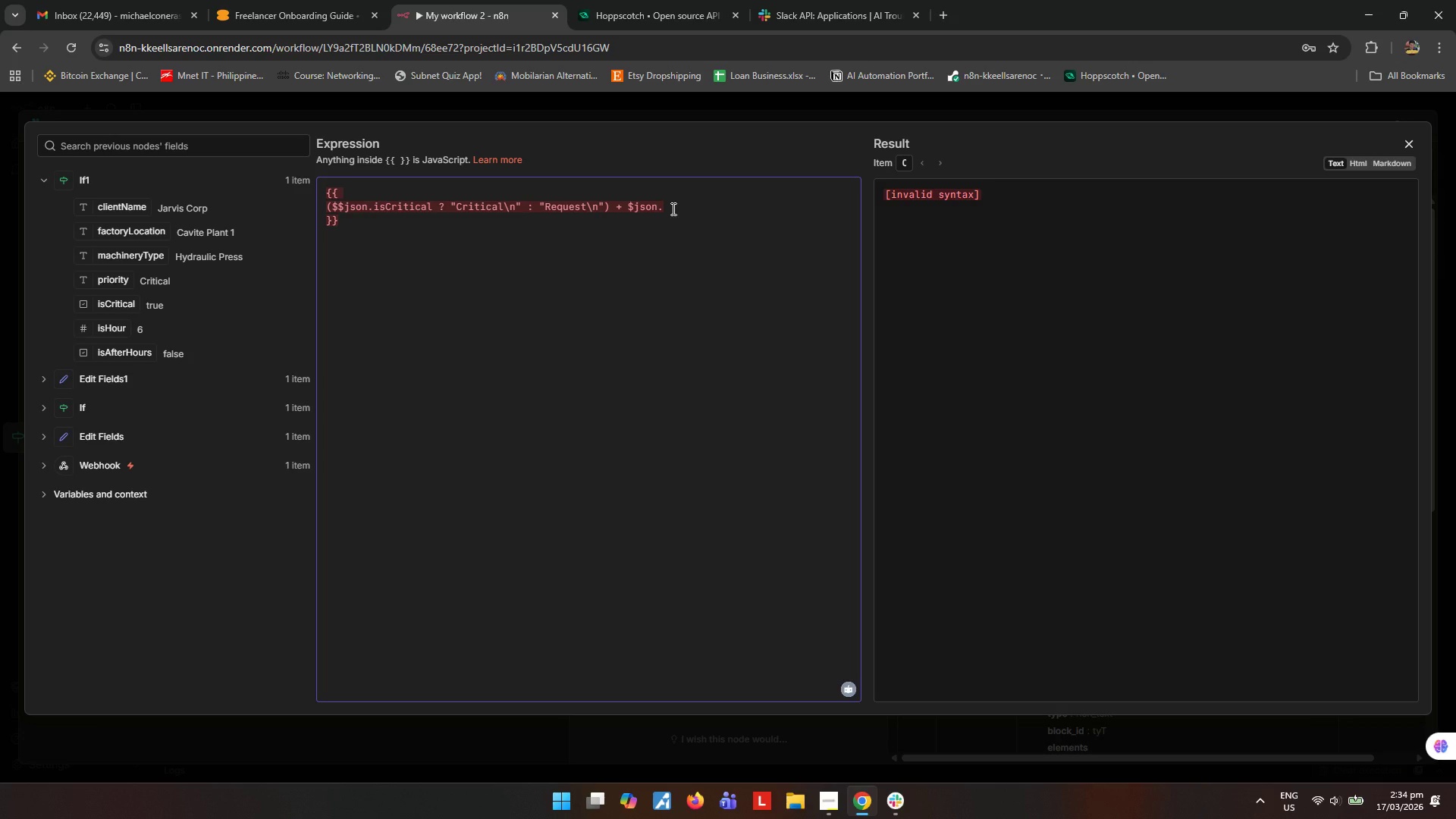 
type(clientName + " | " + $json.mav)
key(Backspace)
type(chineryType + "\n" = )
 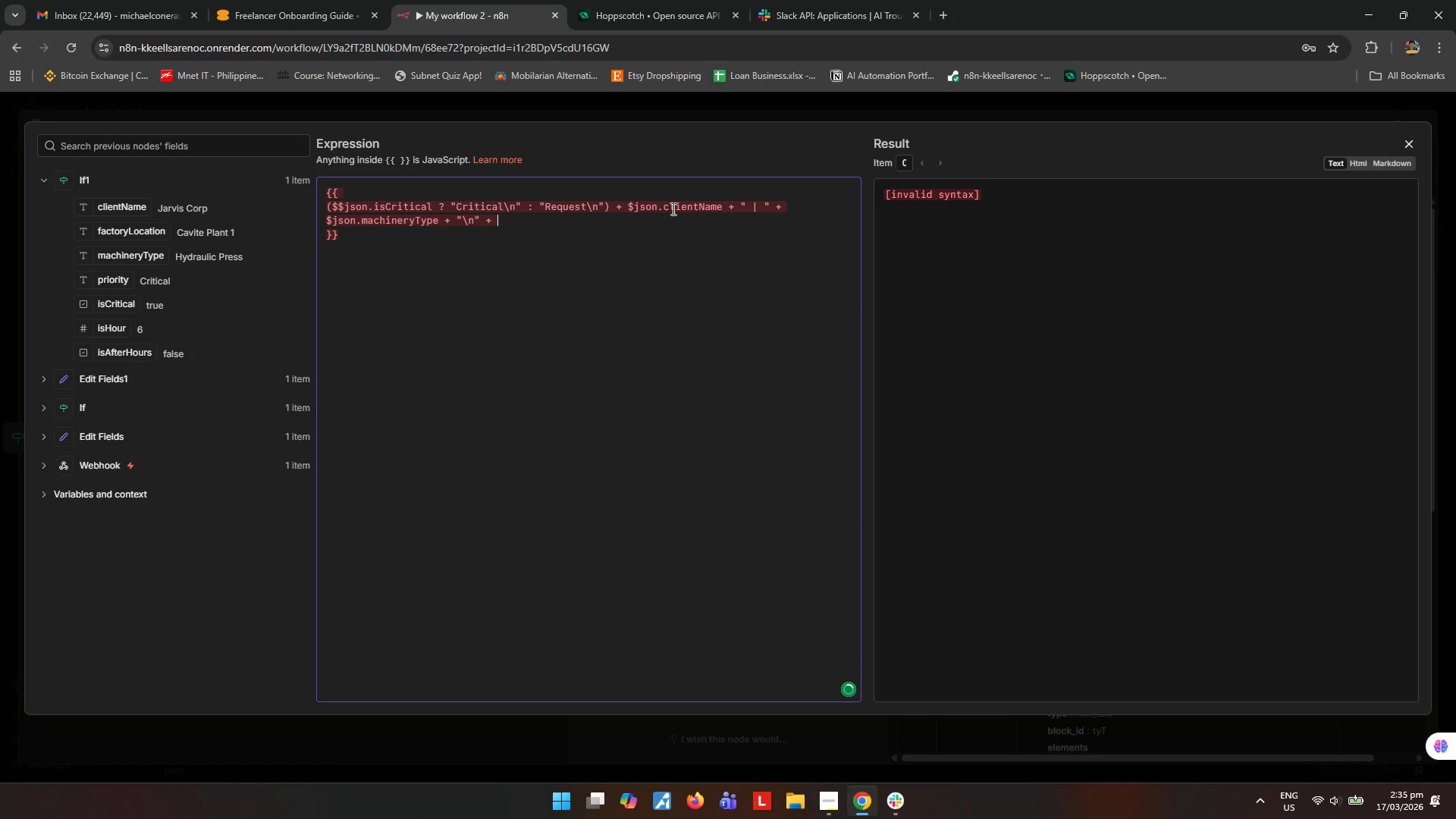 
wait(7.06)
 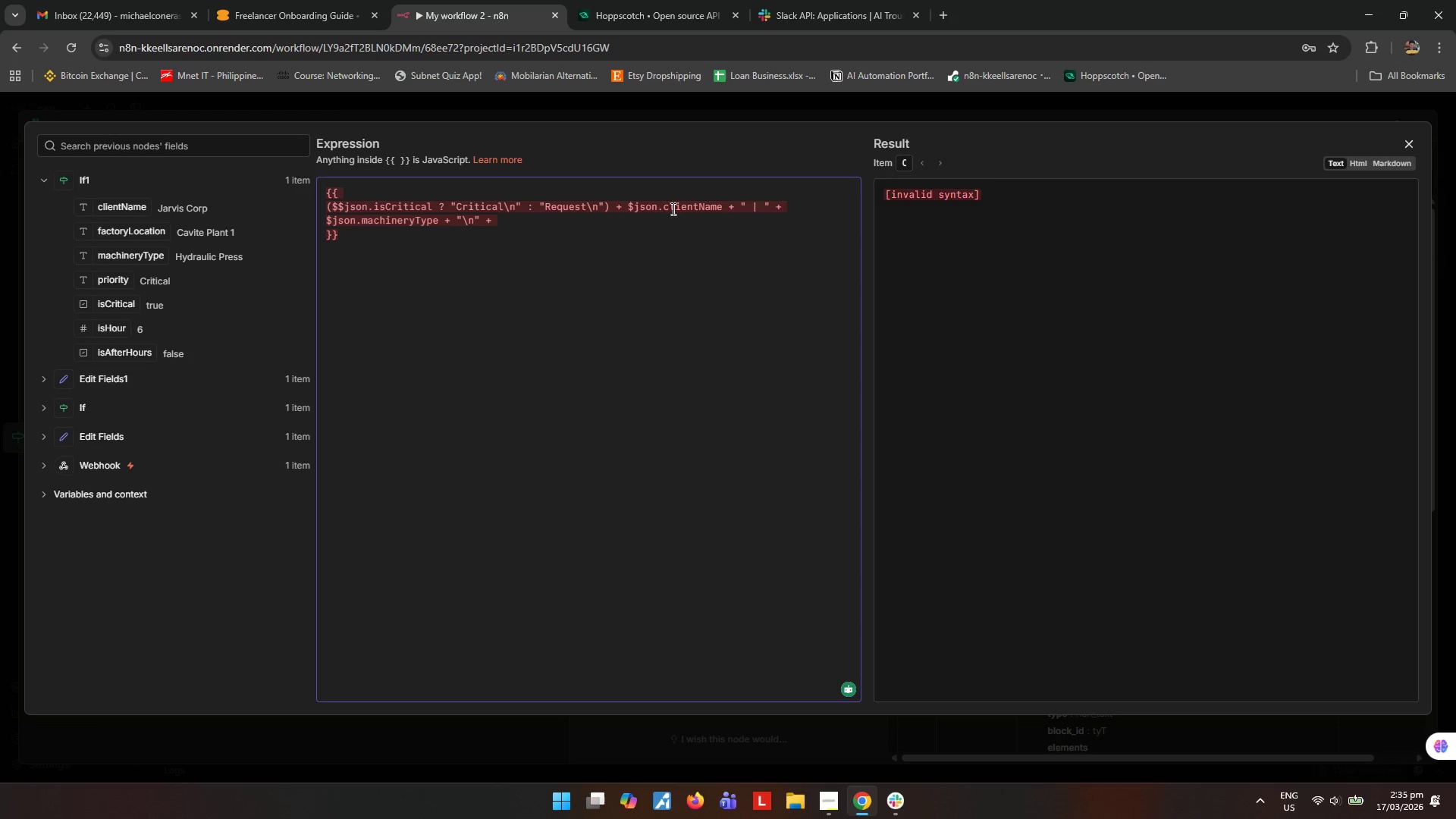 
type($json.fa==)
key(Backspace)
key(Backspace)
key(Backspace)
key(Backspace)
 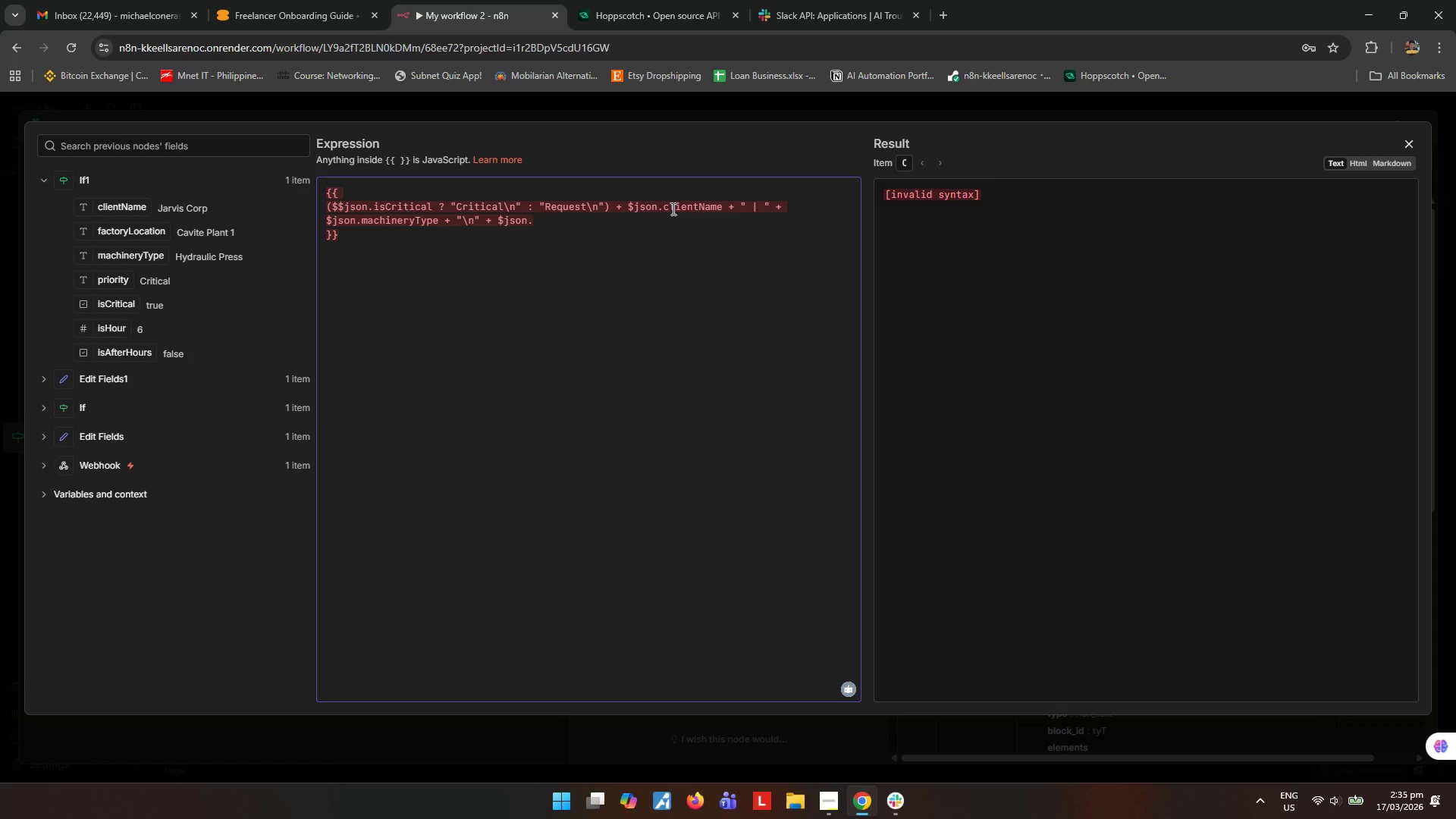 
wait(5.08)
 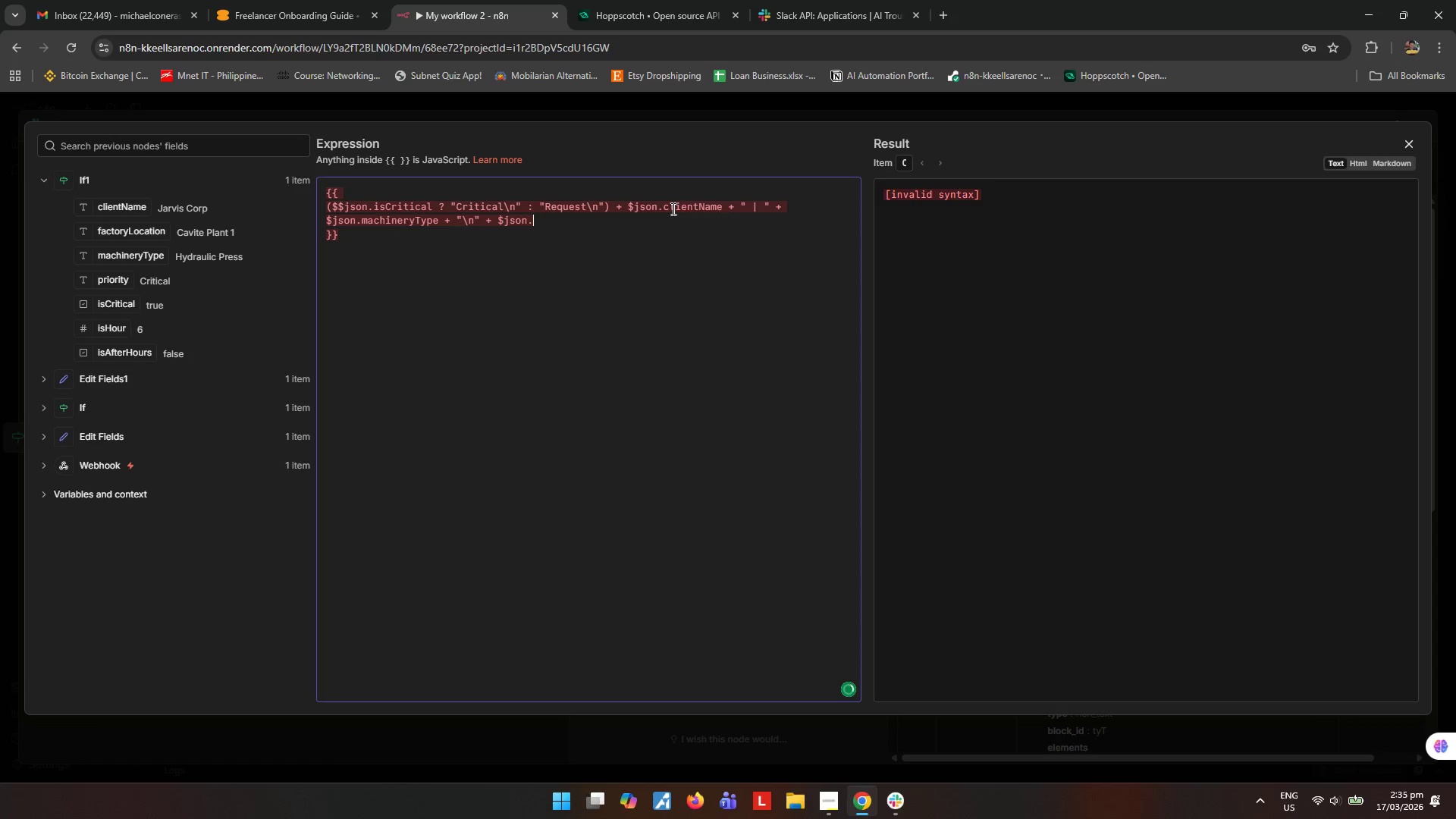 
key(Backspace)
 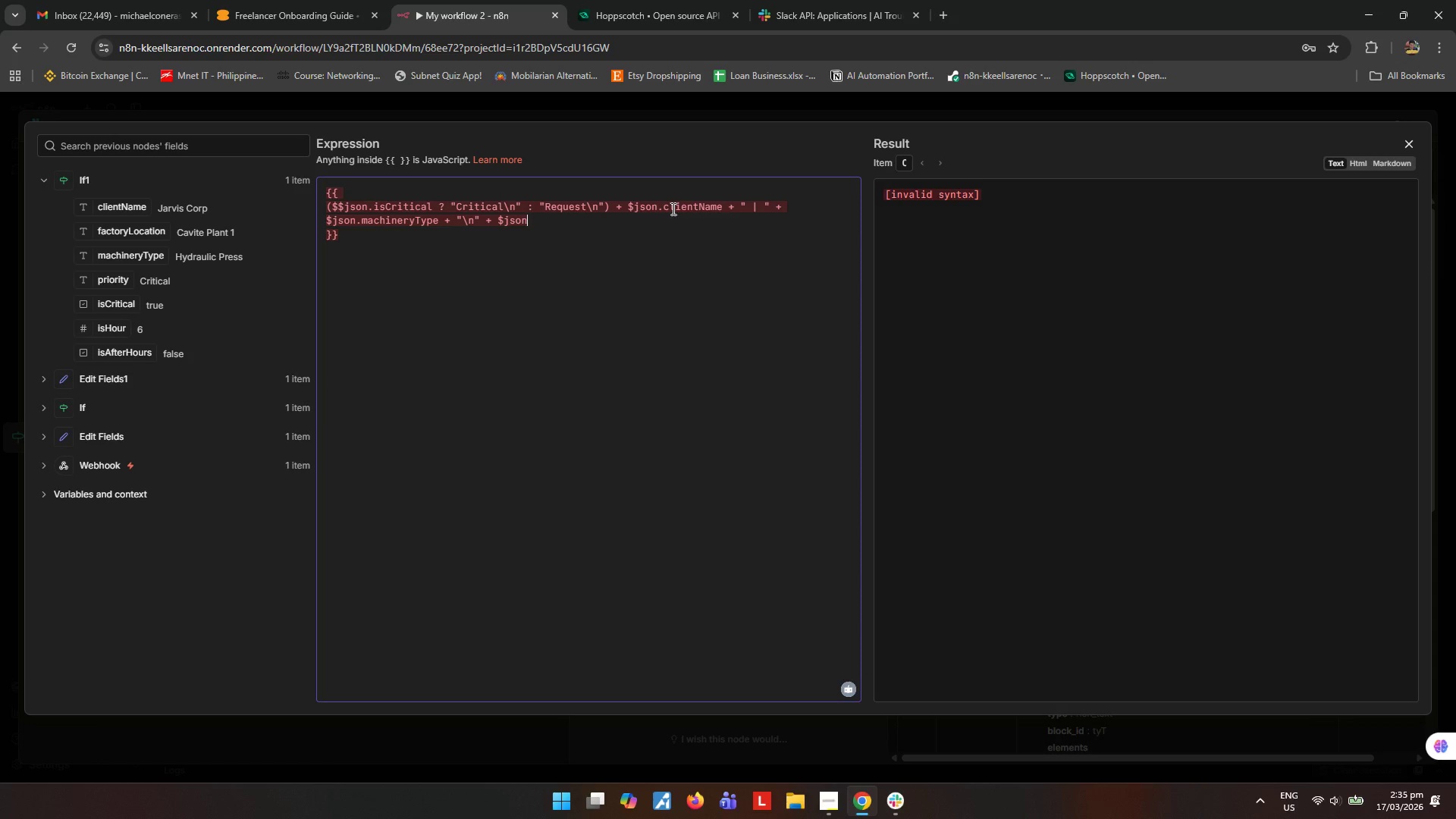 
key(Backspace)
 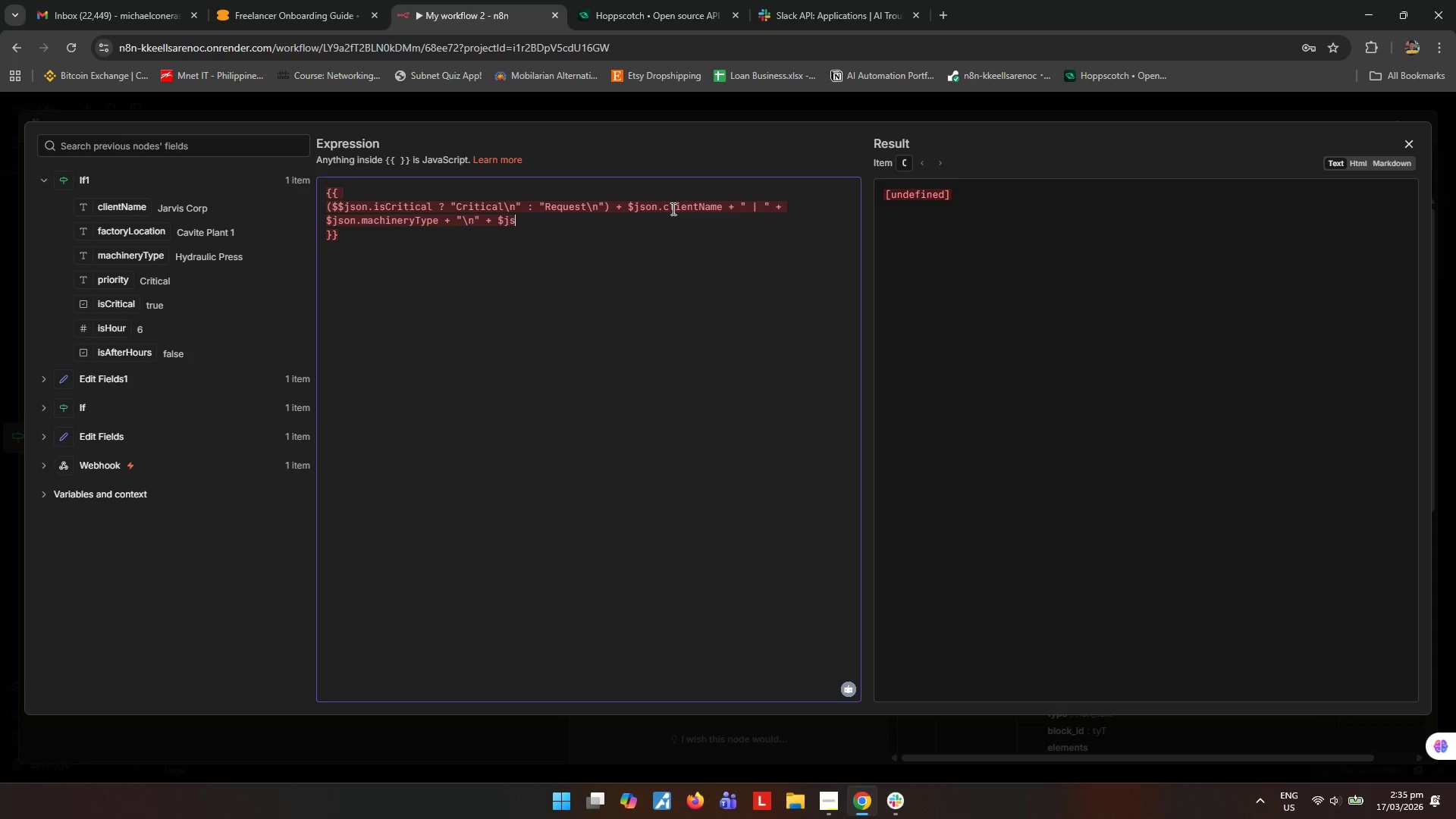 
key(Backspace)
 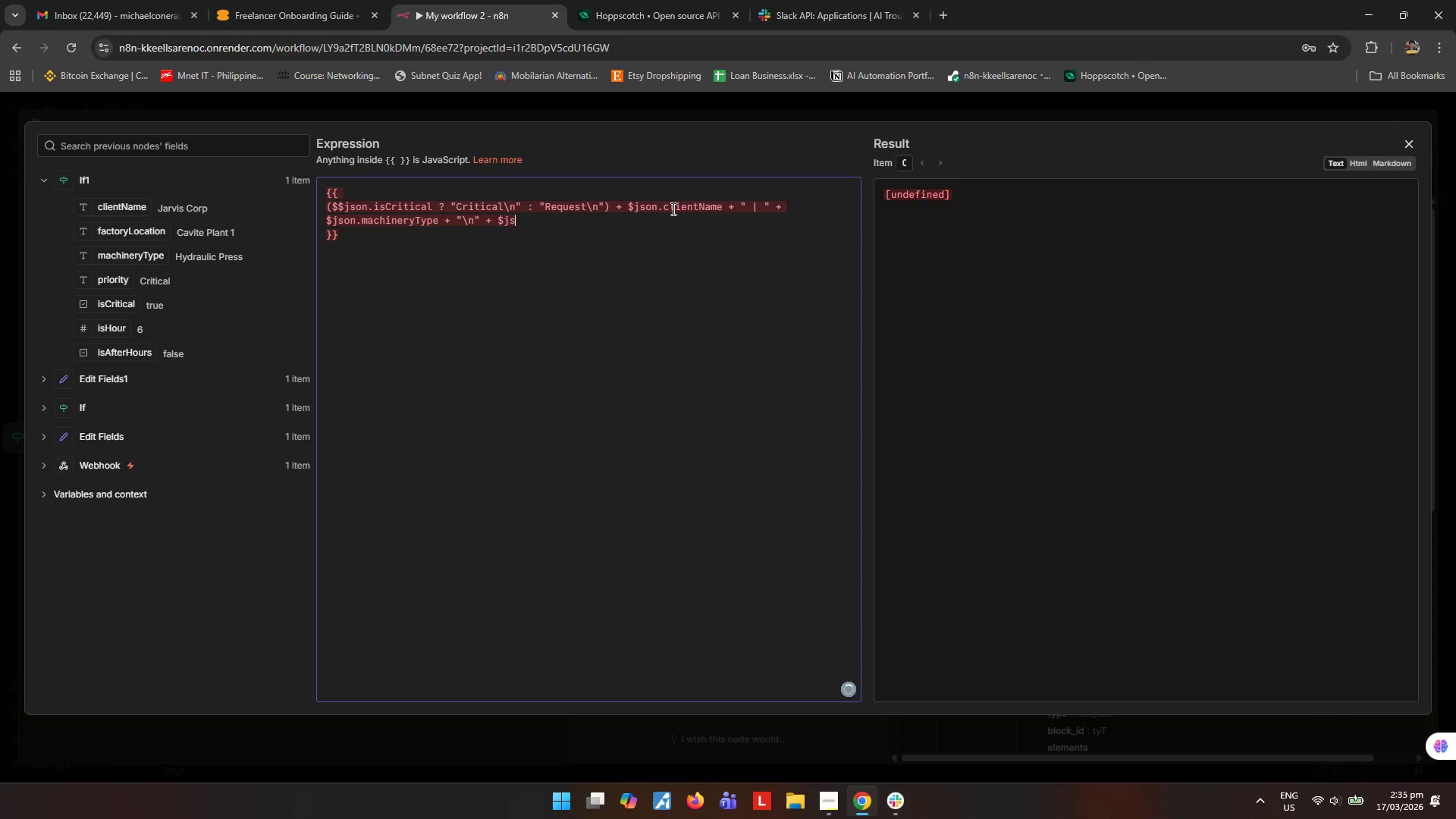 
key(Backspace)
 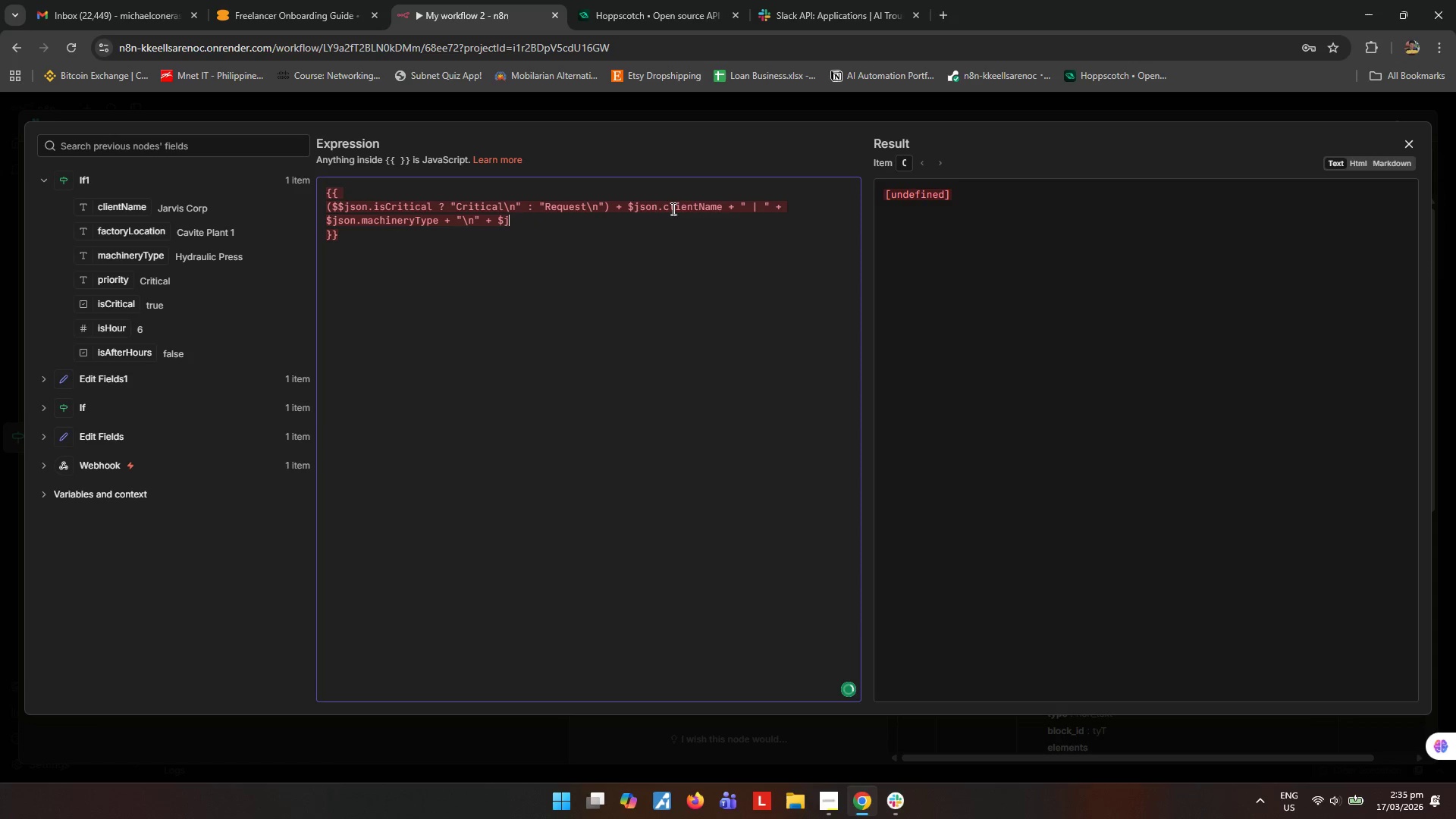 
key(Backspace)
 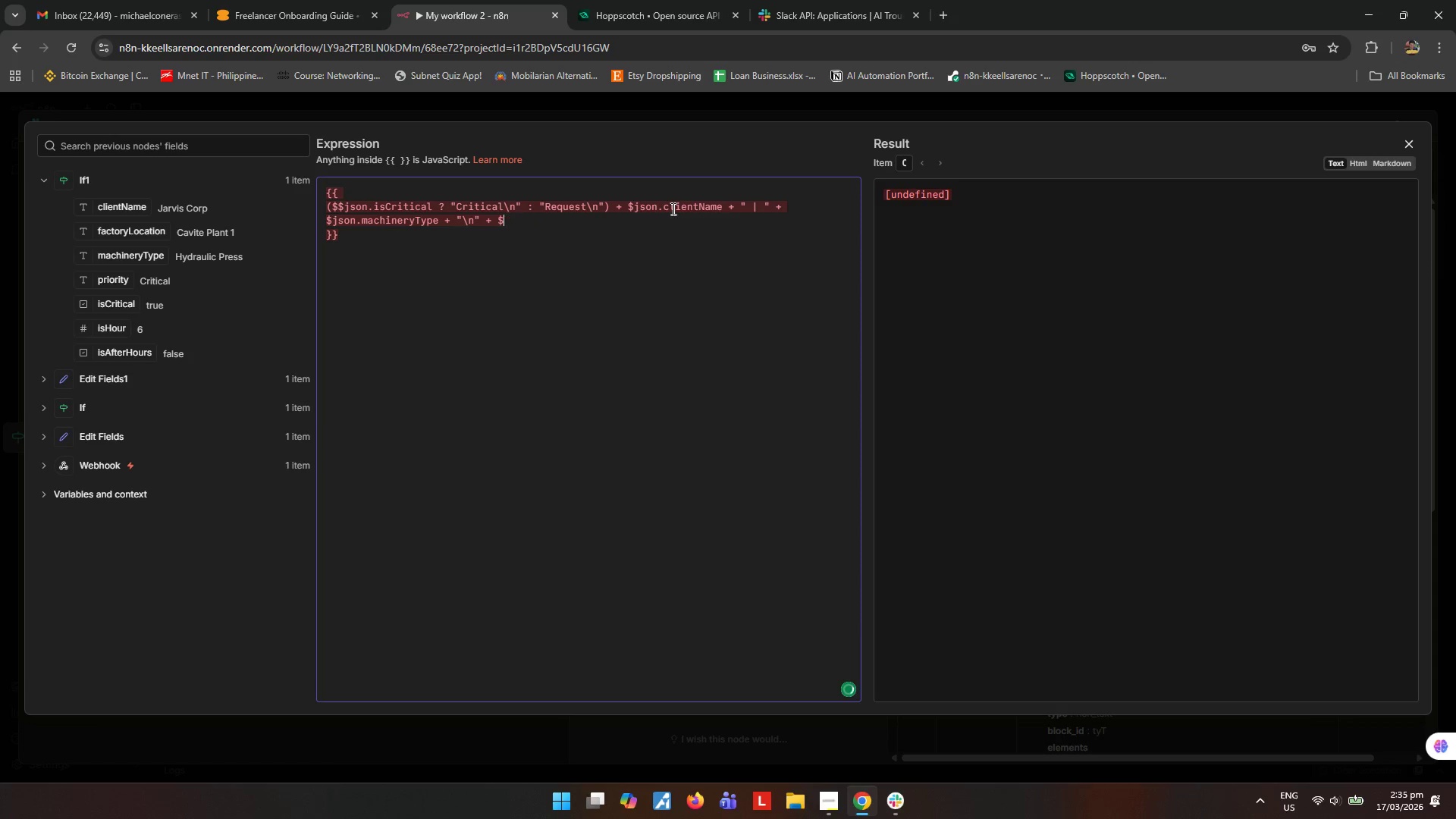 
key(Backspace)
 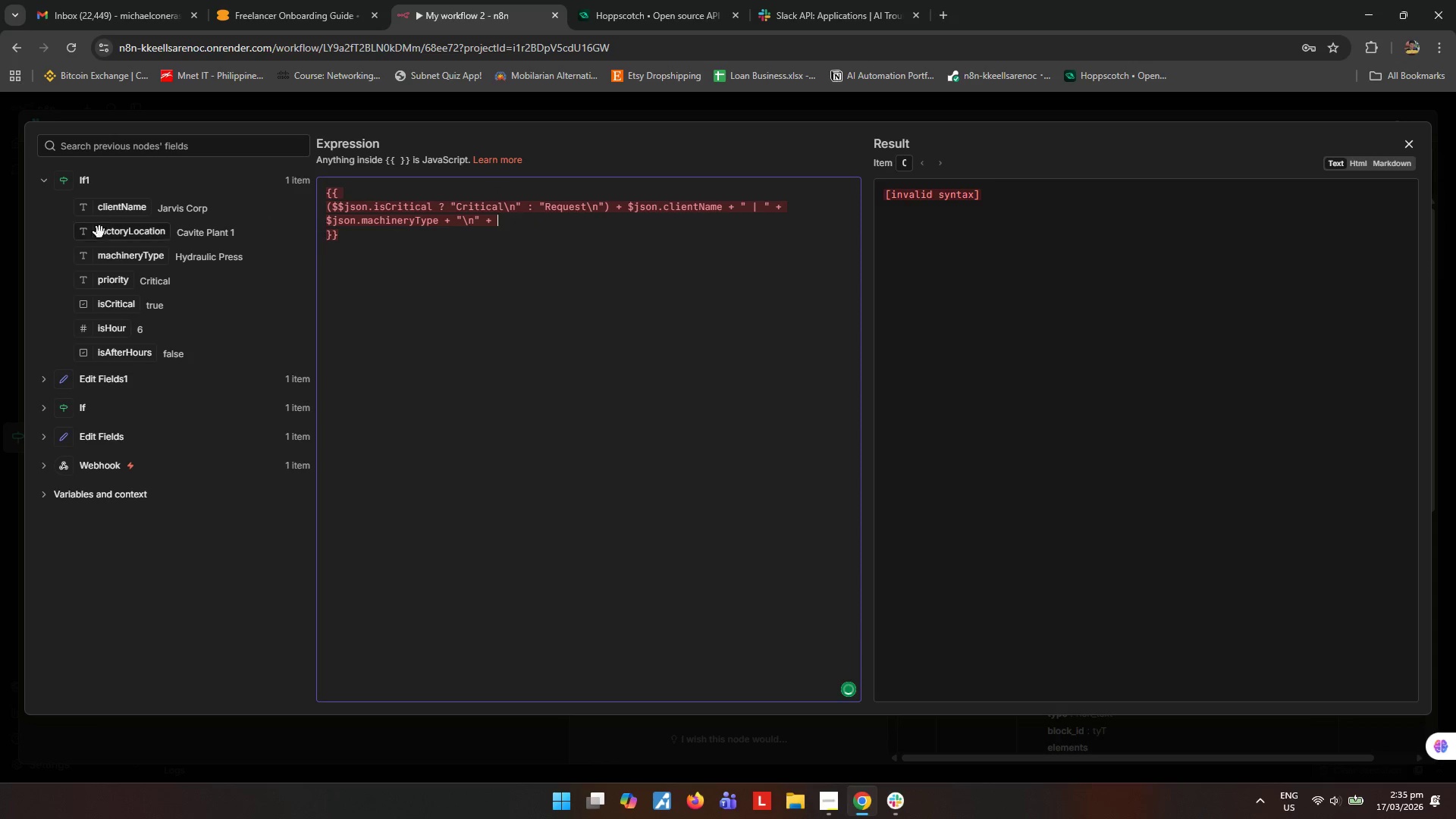 
left_click_drag(start_coordinate=[113, 237], to_coordinate=[519, 218])
 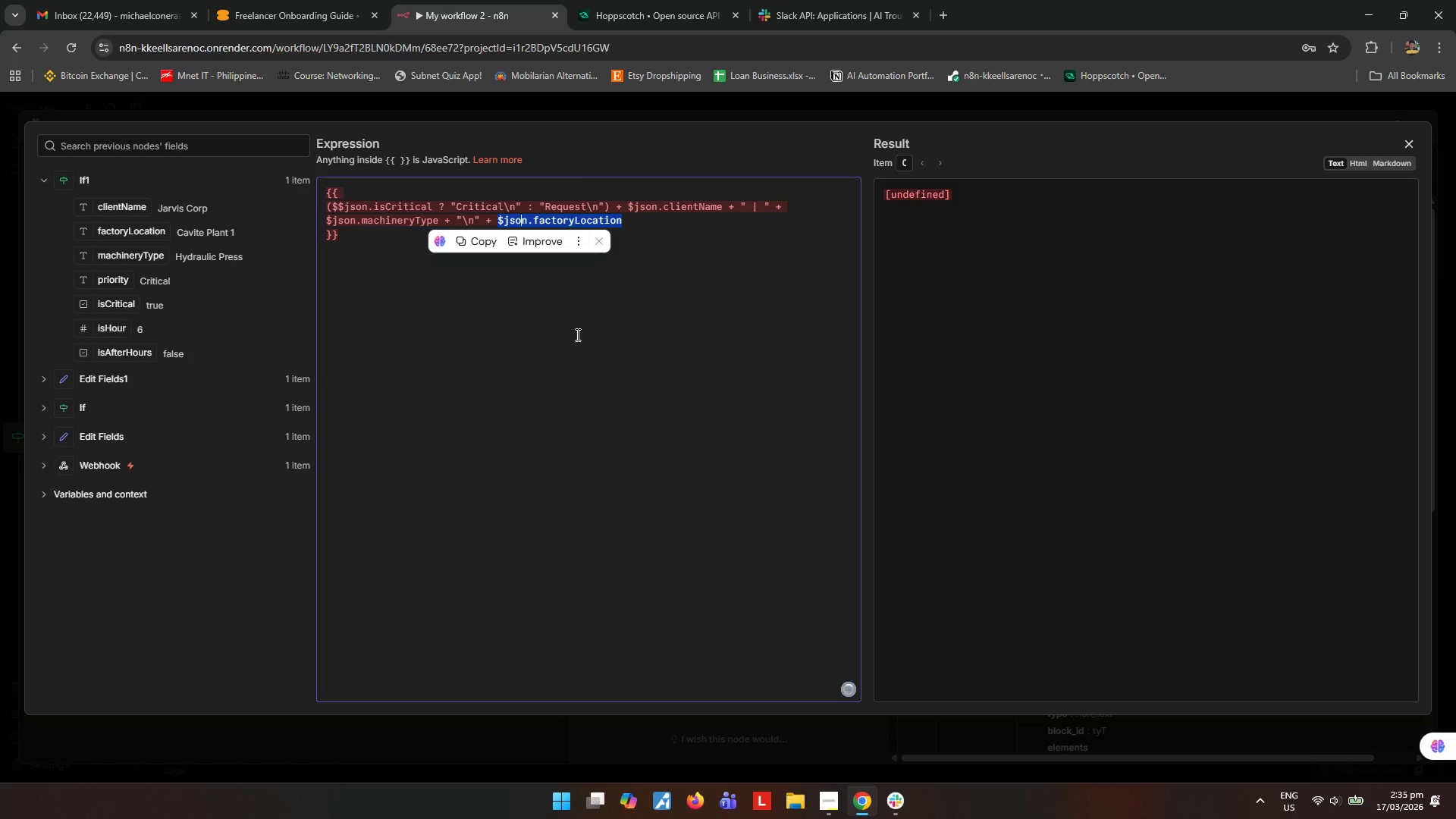 
left_click([613, 317])
 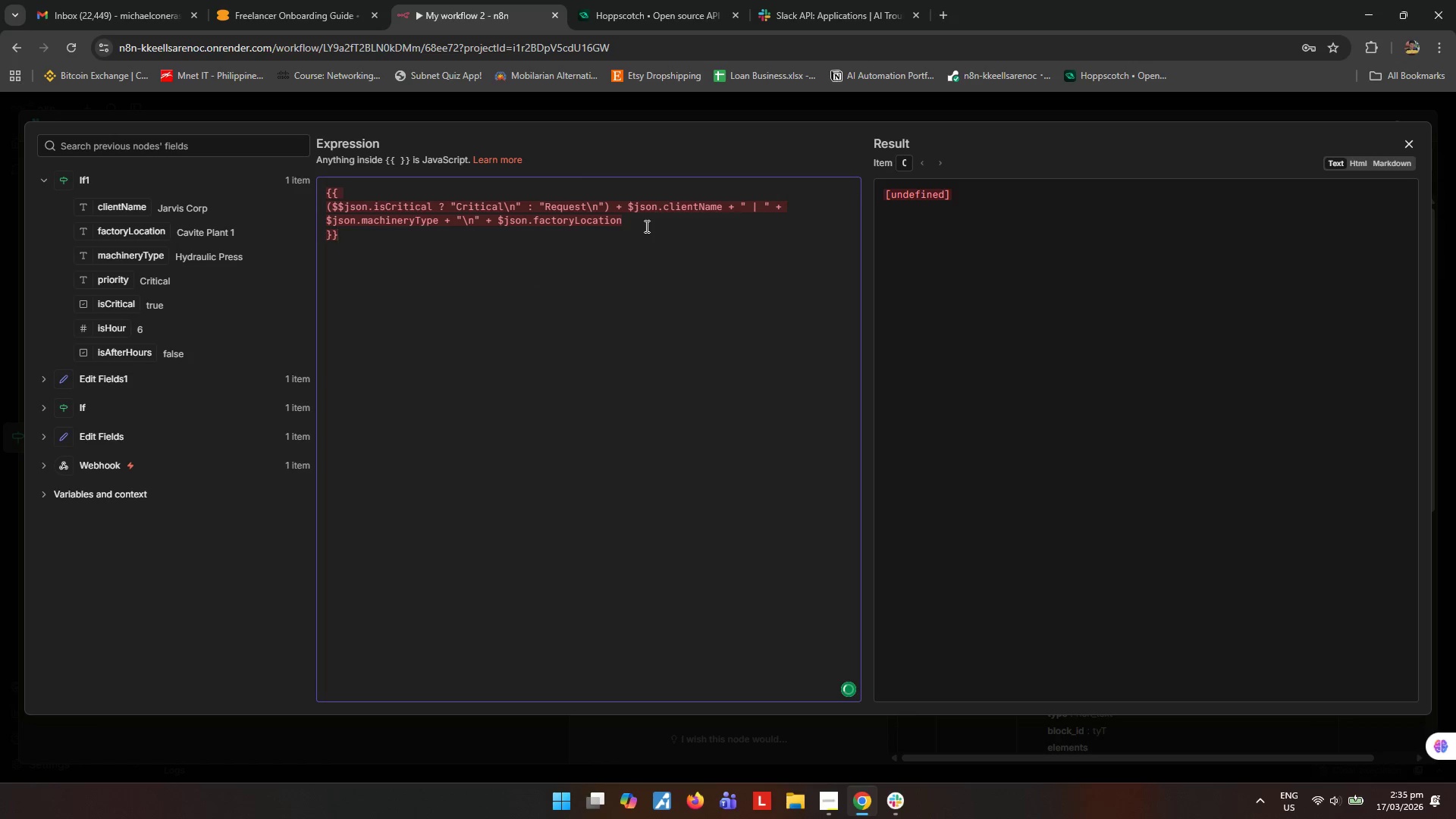 
left_click([645, 226])
 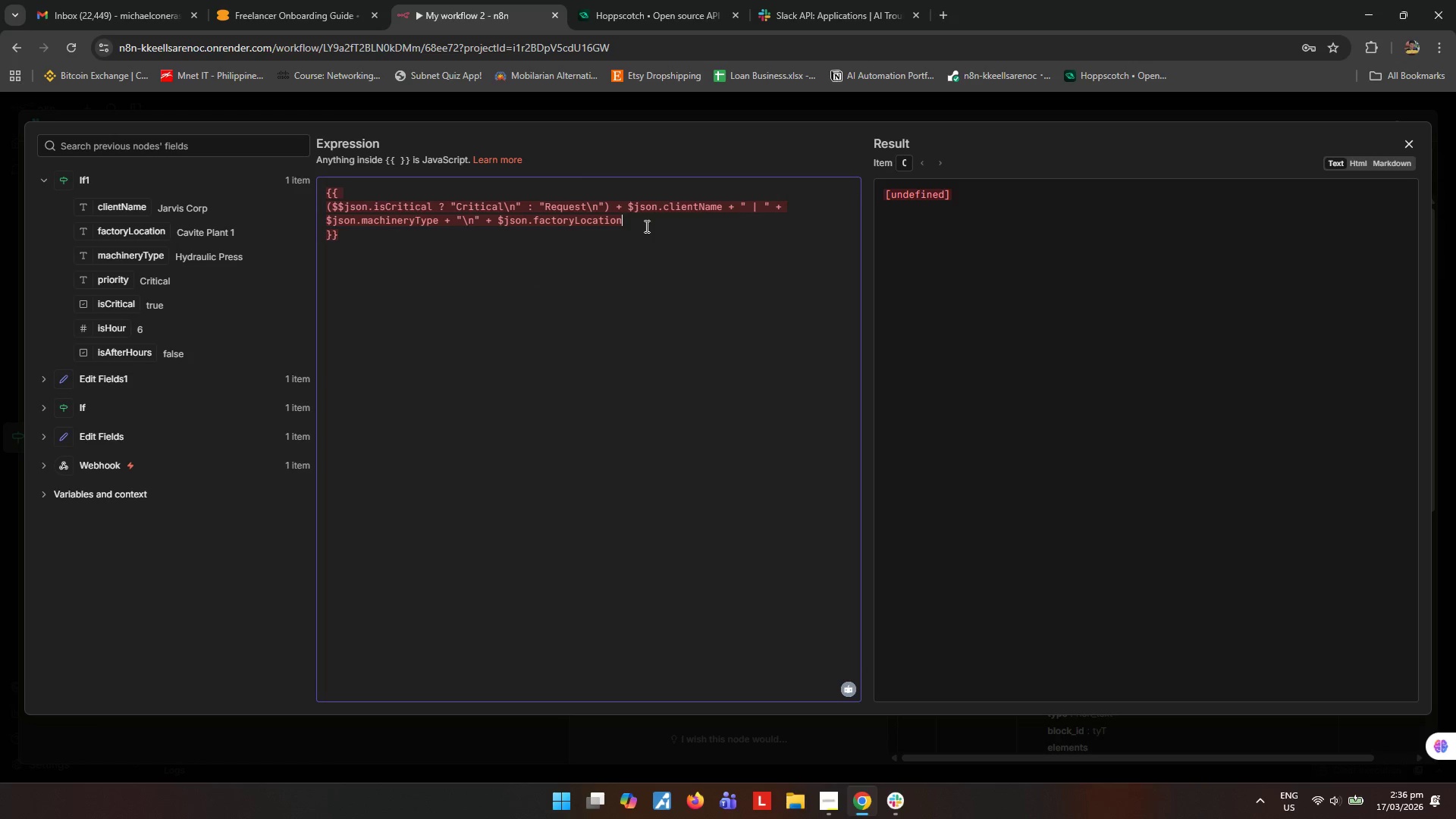 
key(Space)
 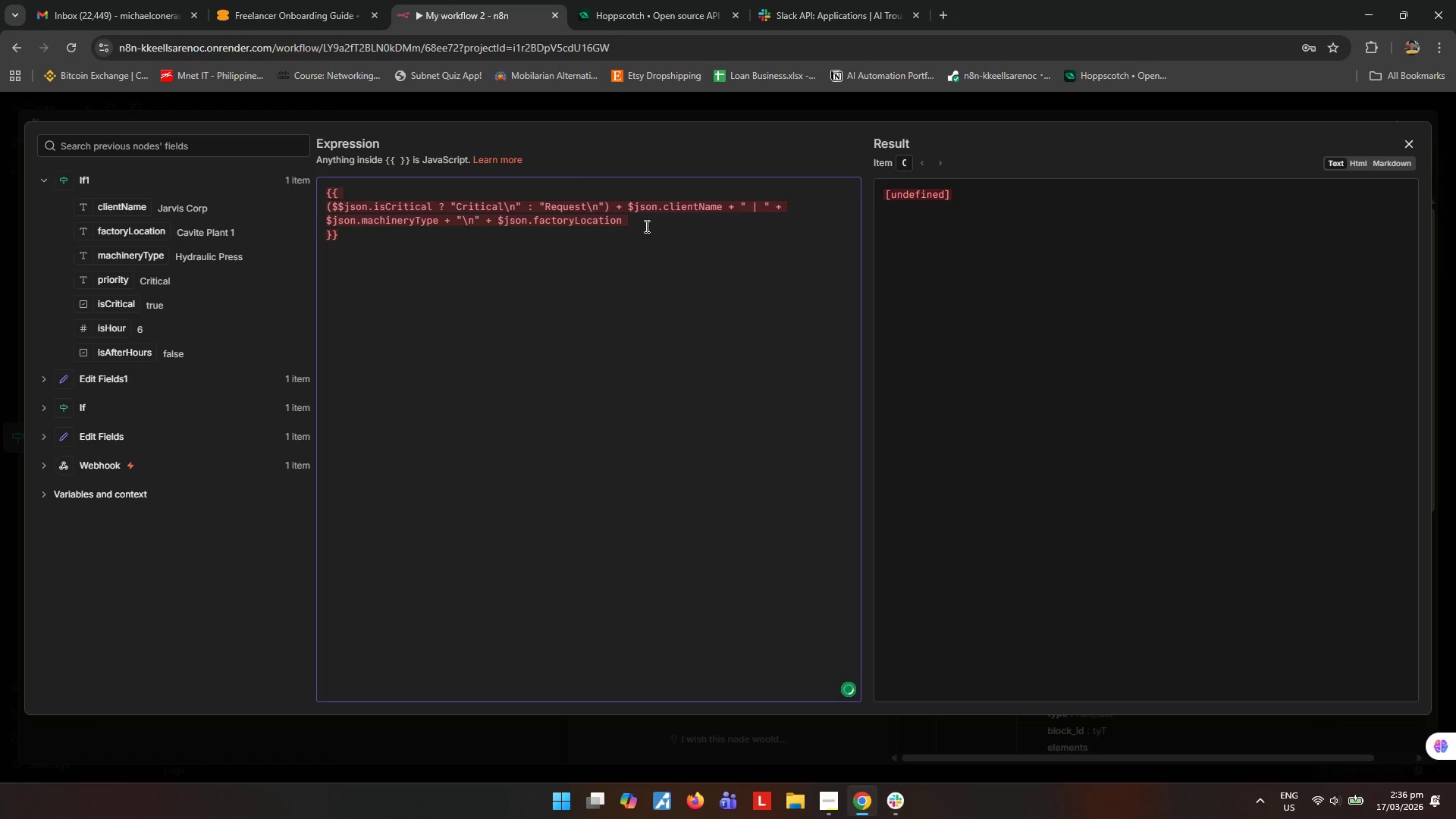 
key(Shift+ShiftRight)
 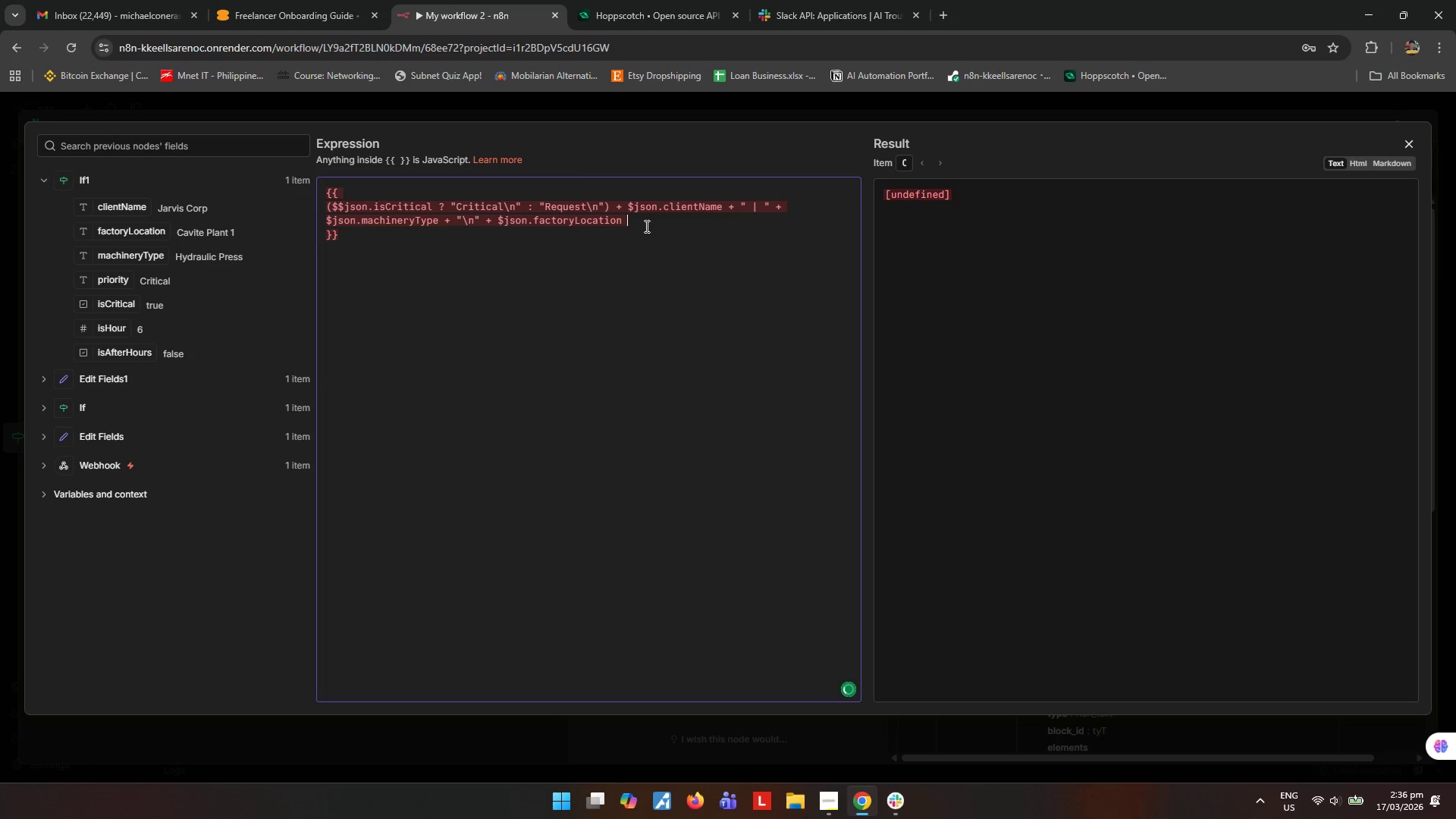 
key(Shift+Equal)
 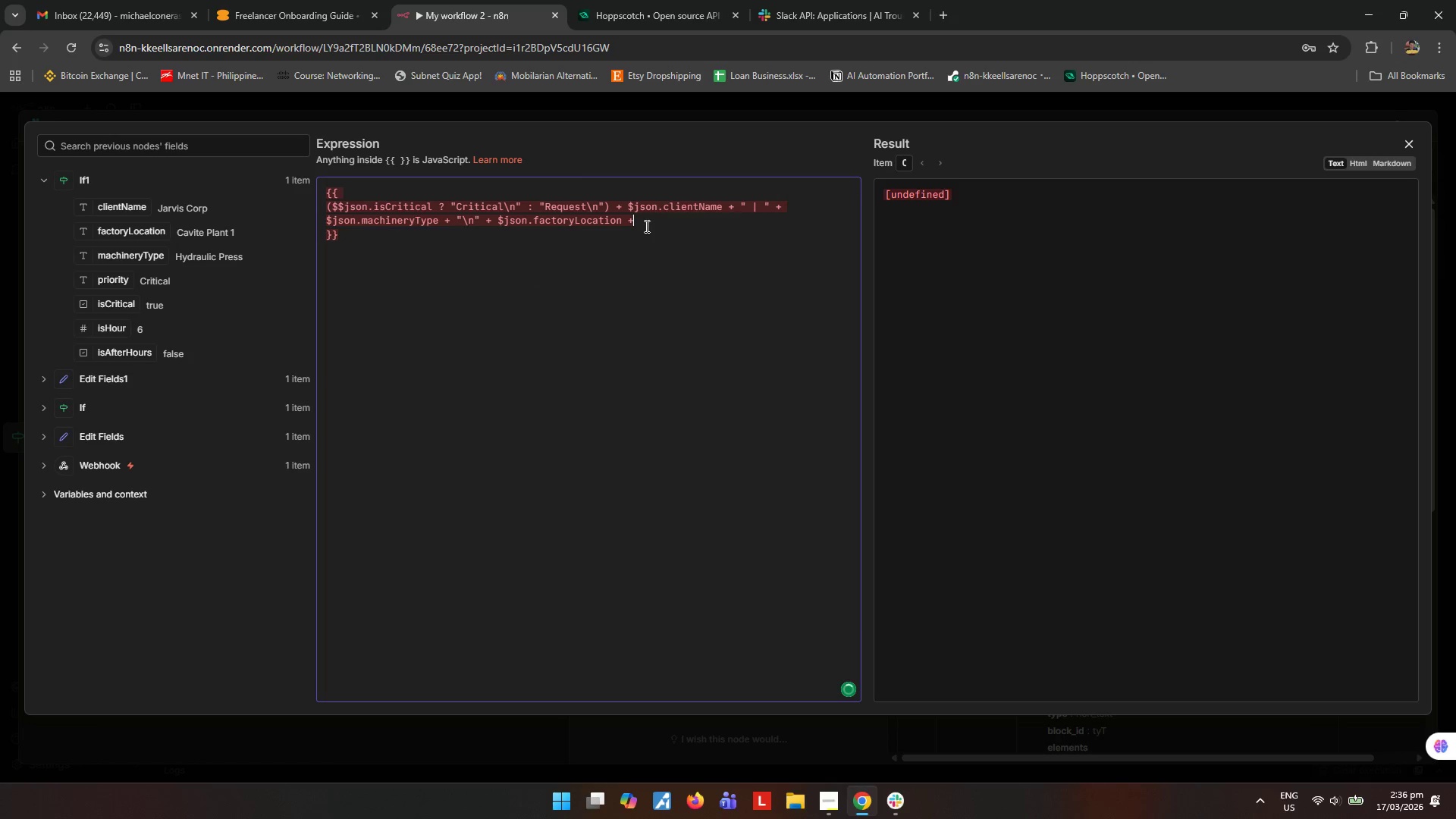 
key(Space)
 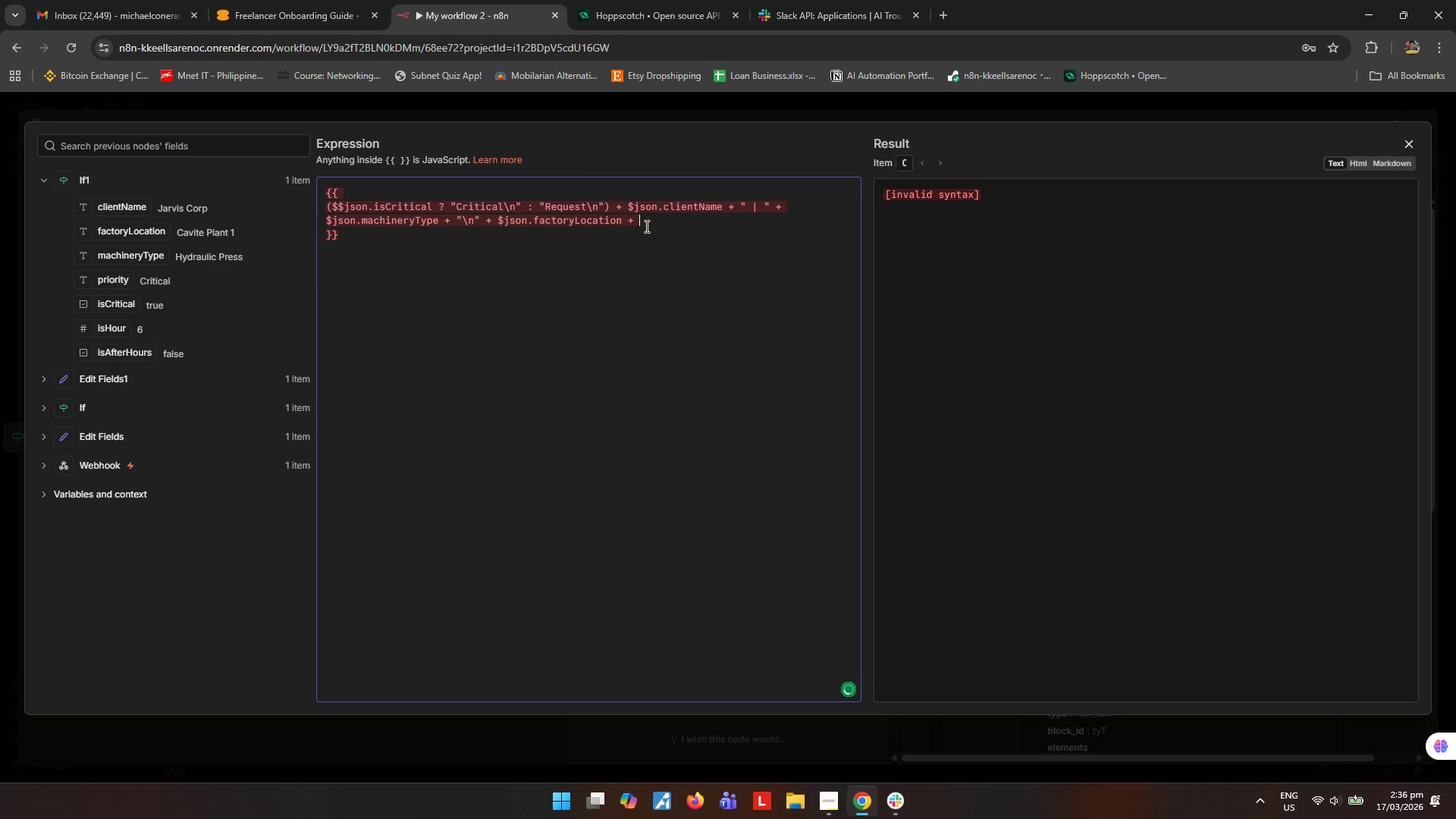 
key(Shift+Quote)
 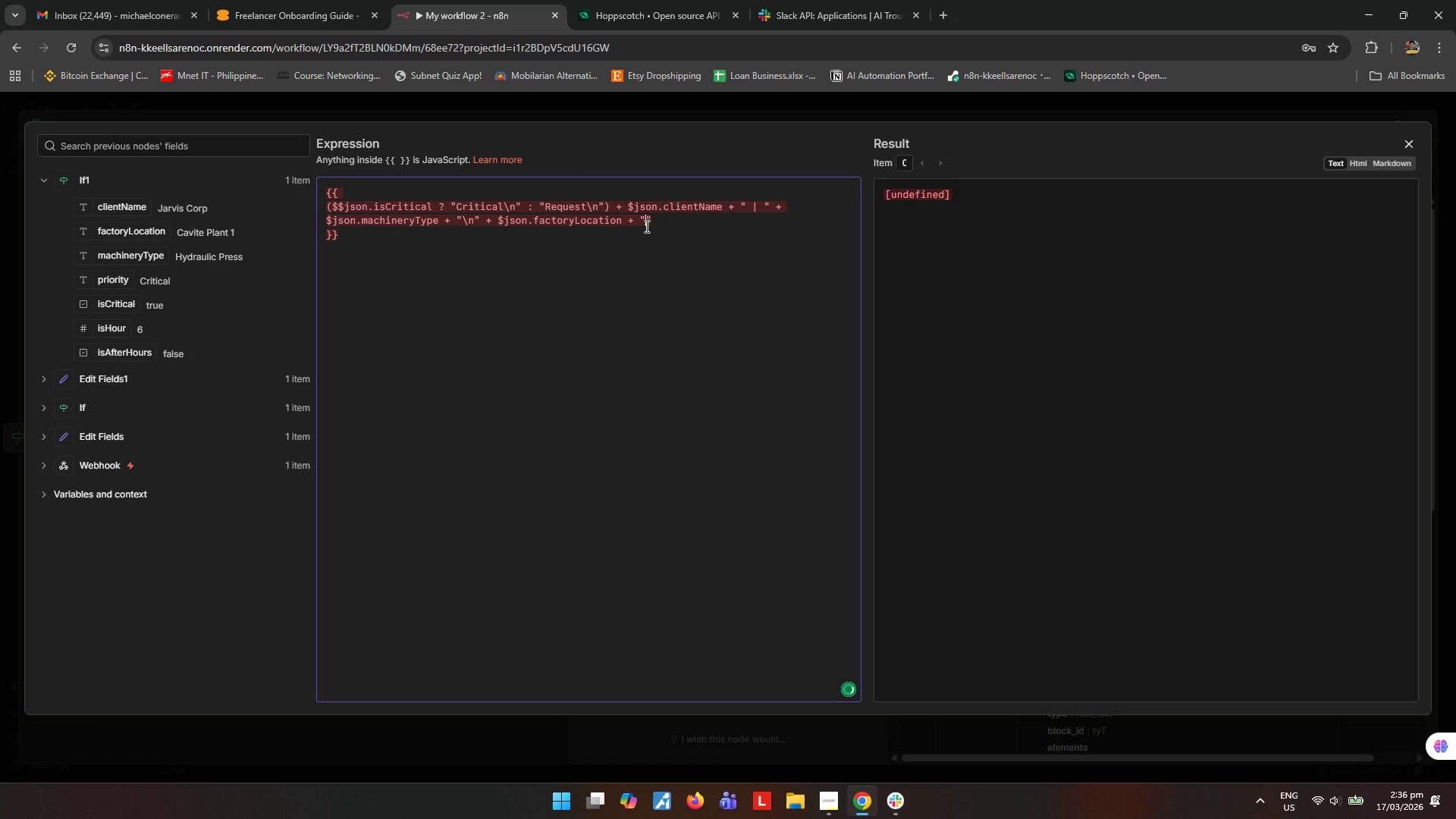 
key(Backslash)
 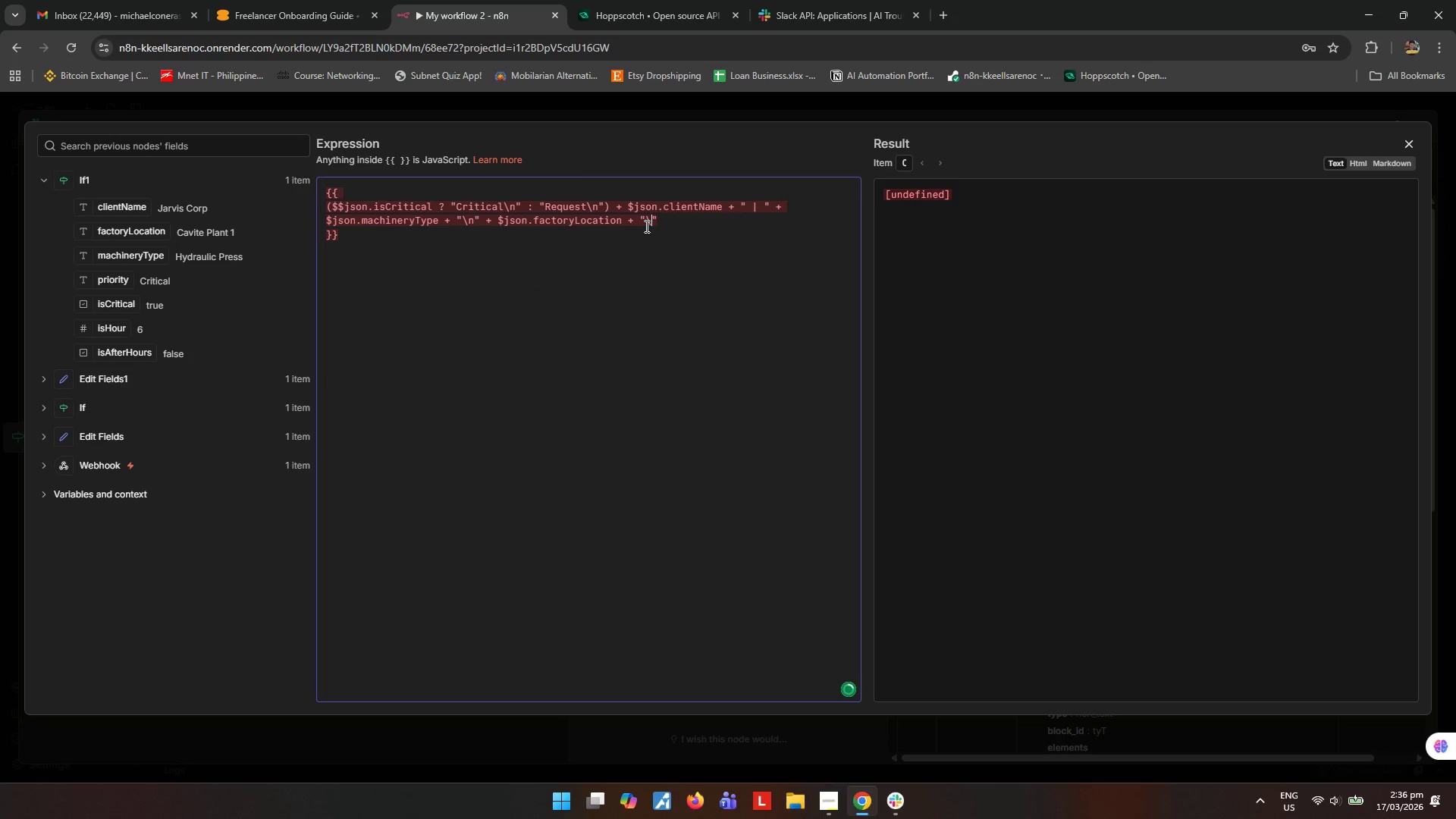 
key(N)
 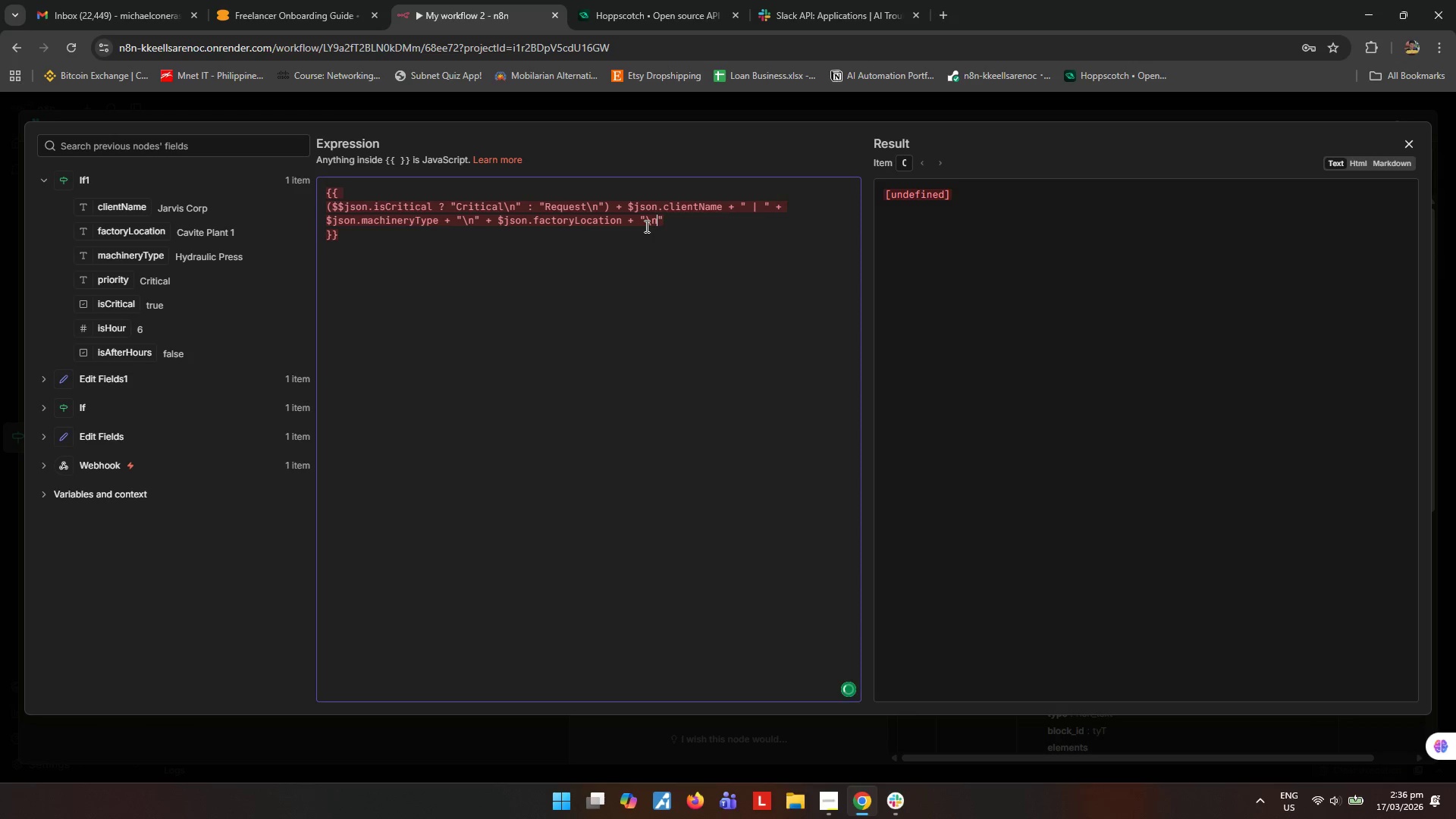 
key(ArrowRight)
 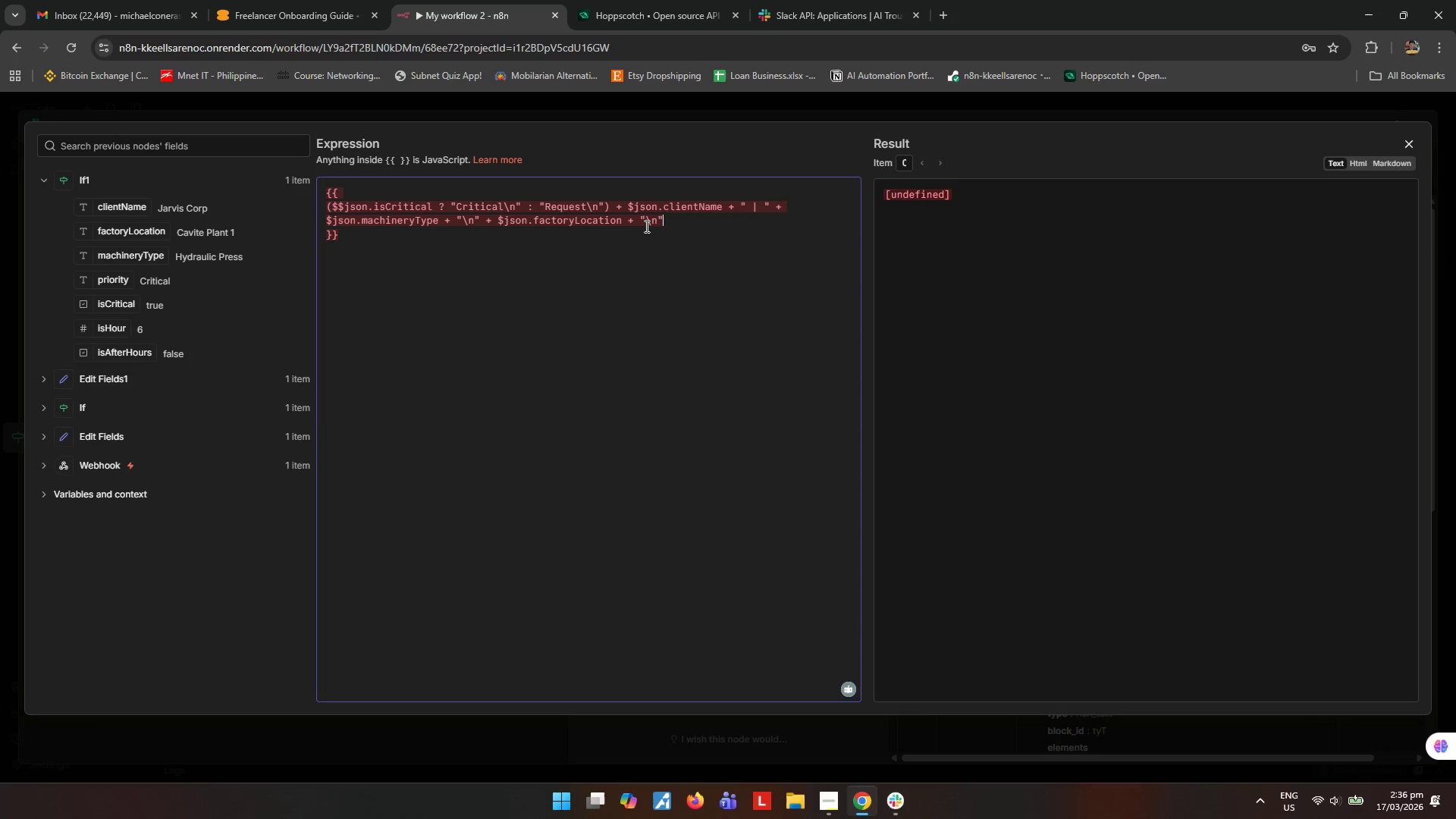 
key(ArrowRight)
 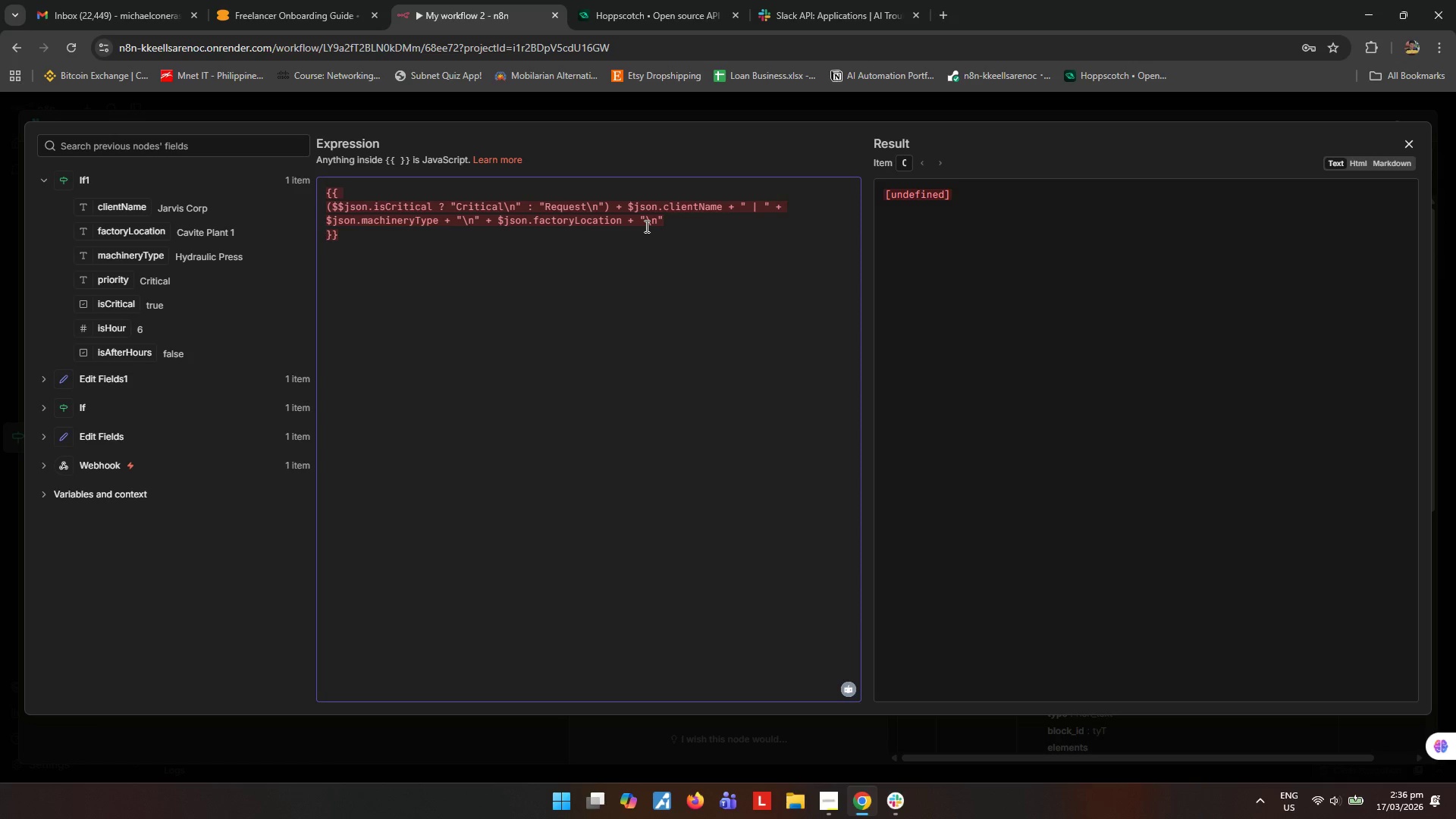 
key(ArrowLeft)
 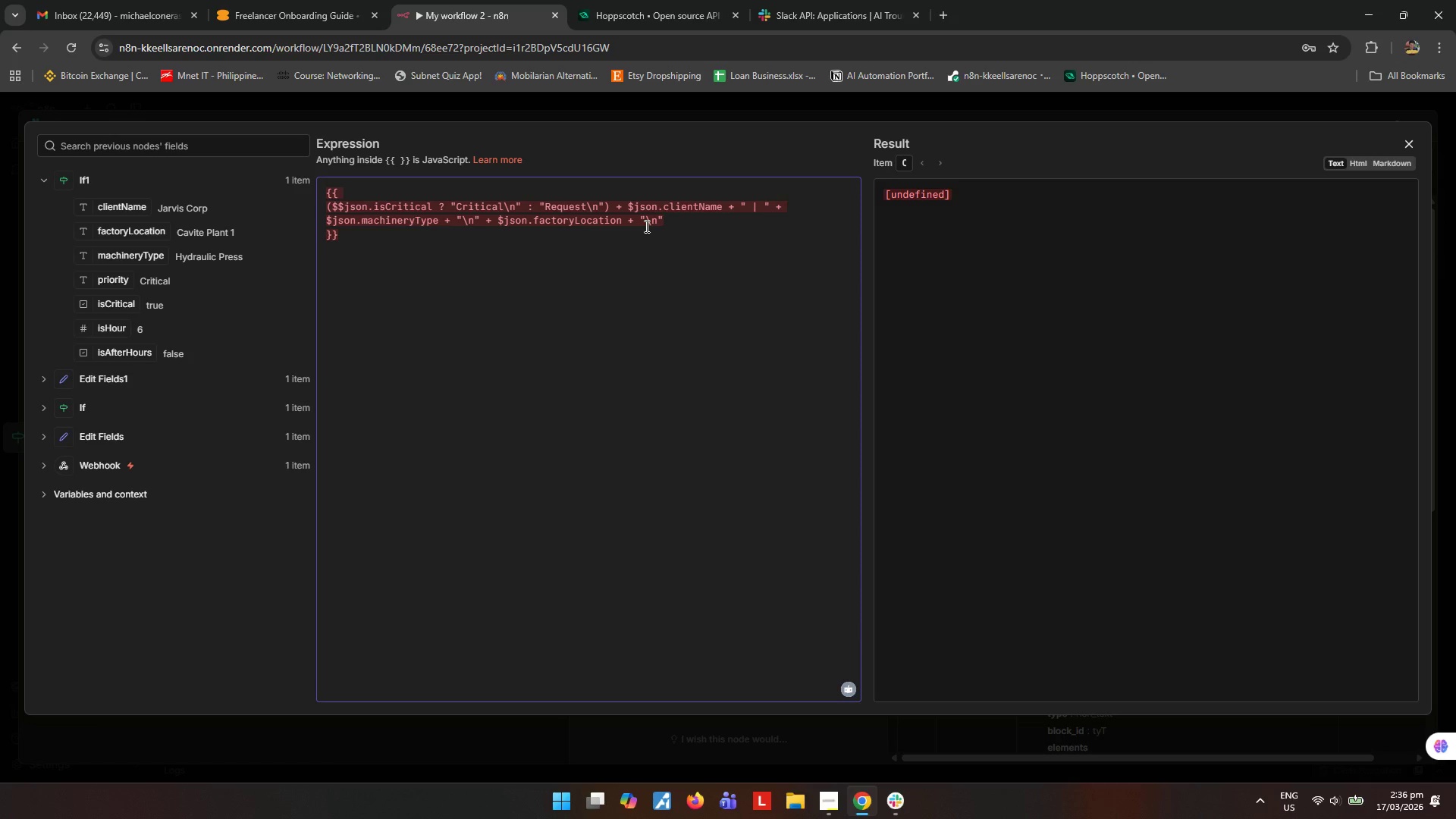 
key(Space)
 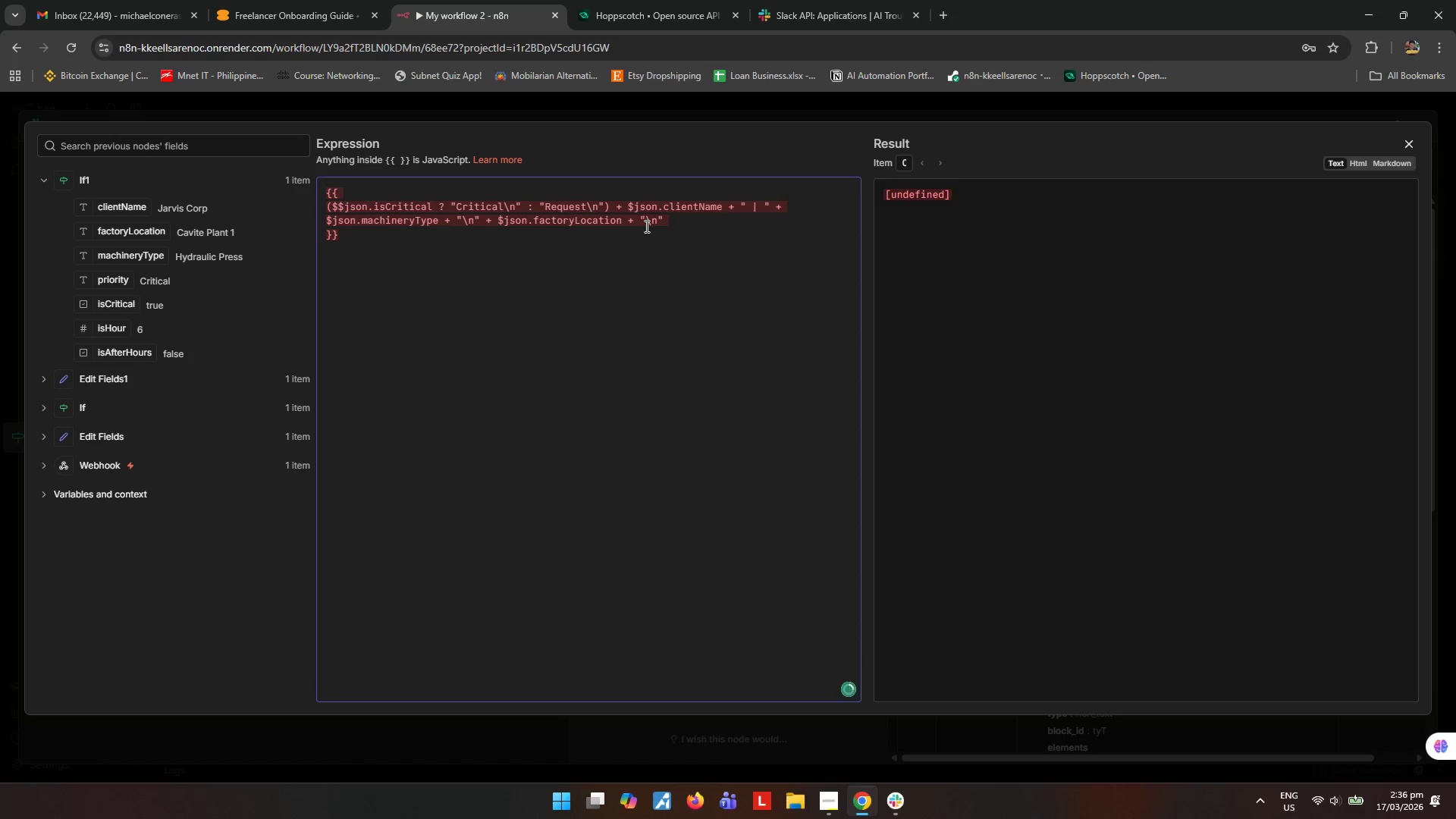 
hold_key(key=ShiftRight, duration=0.36)
 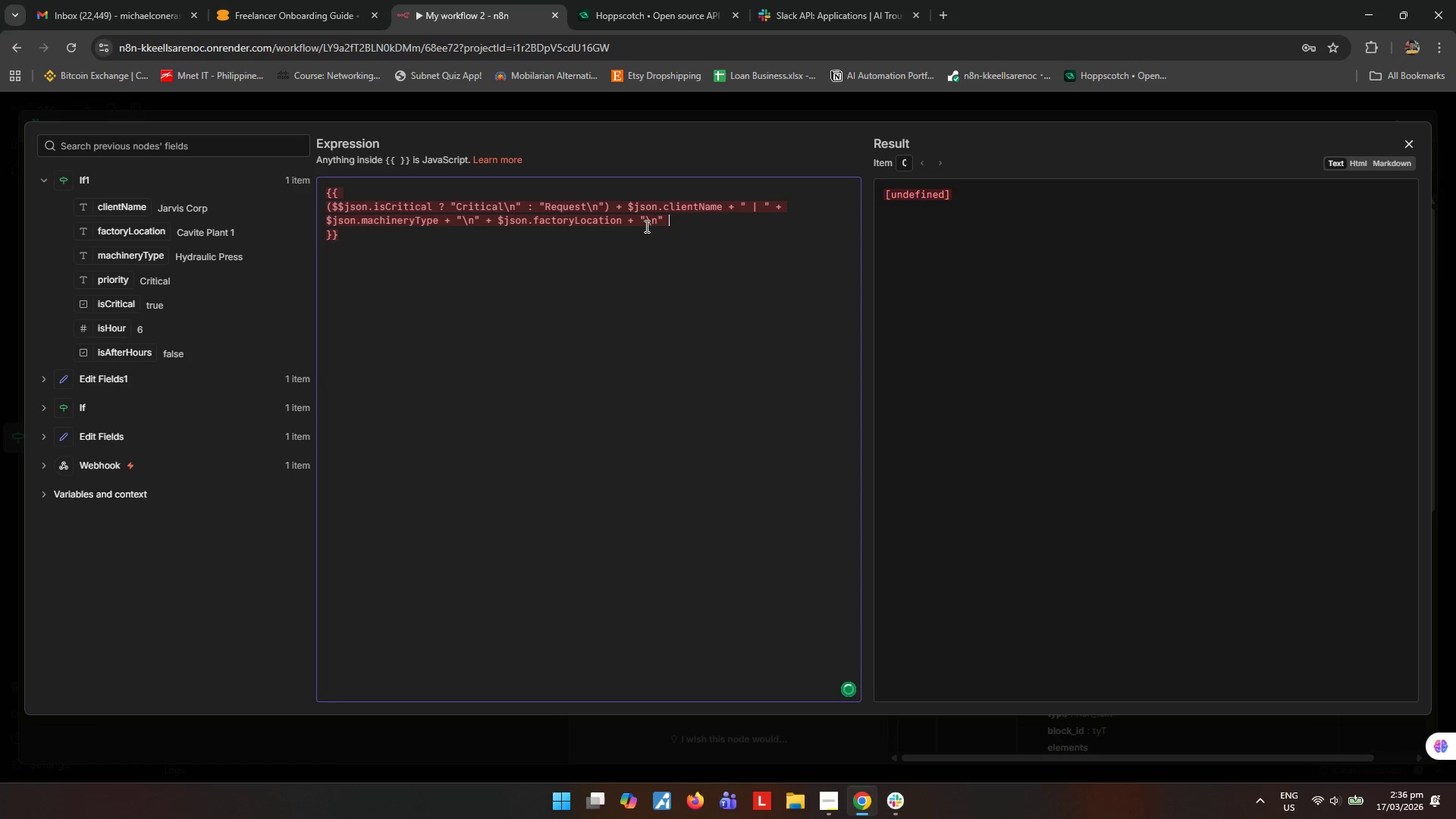 
key(Enter)
 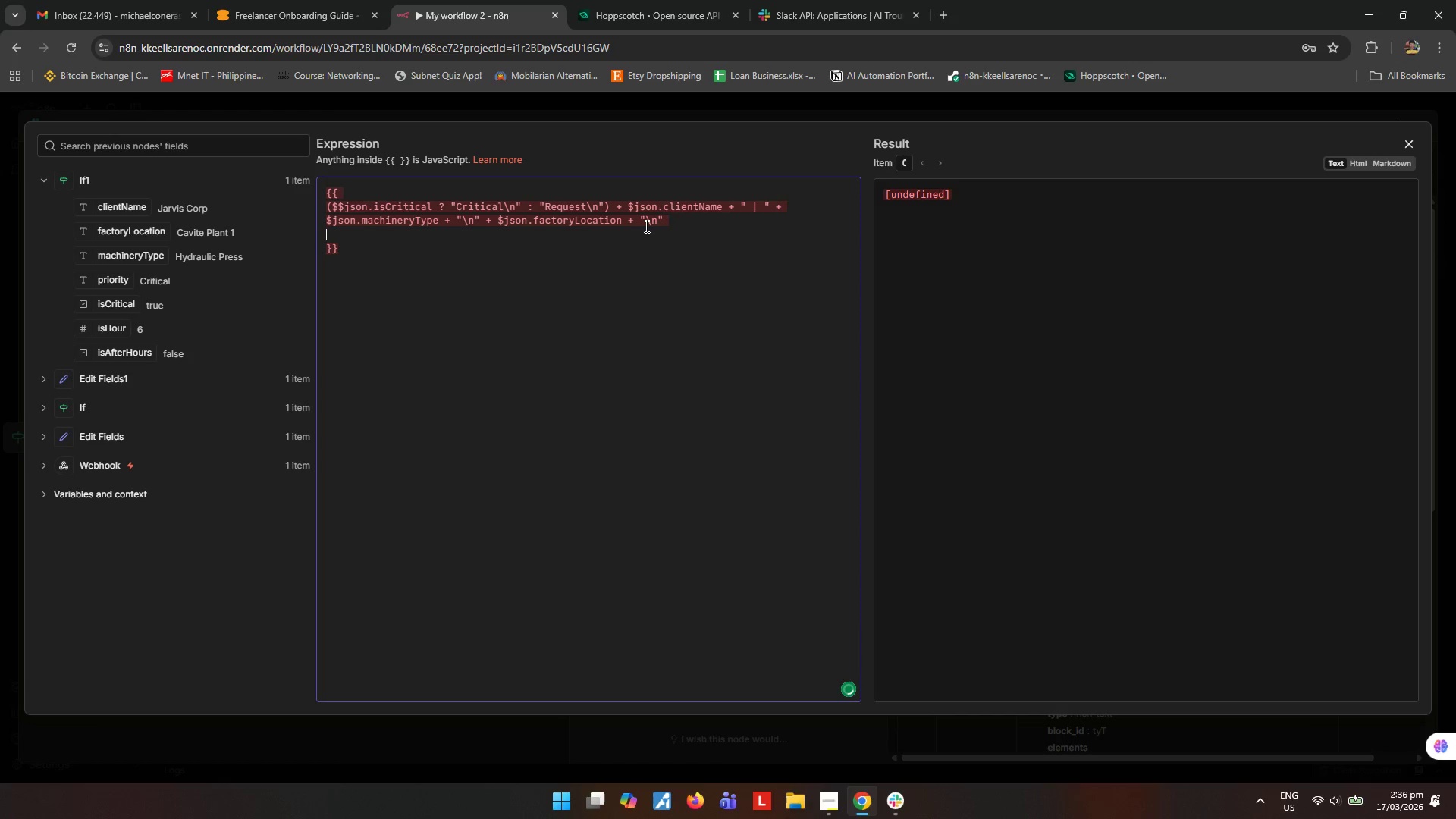 
hold_key(key=ShiftRight, duration=1.5)
 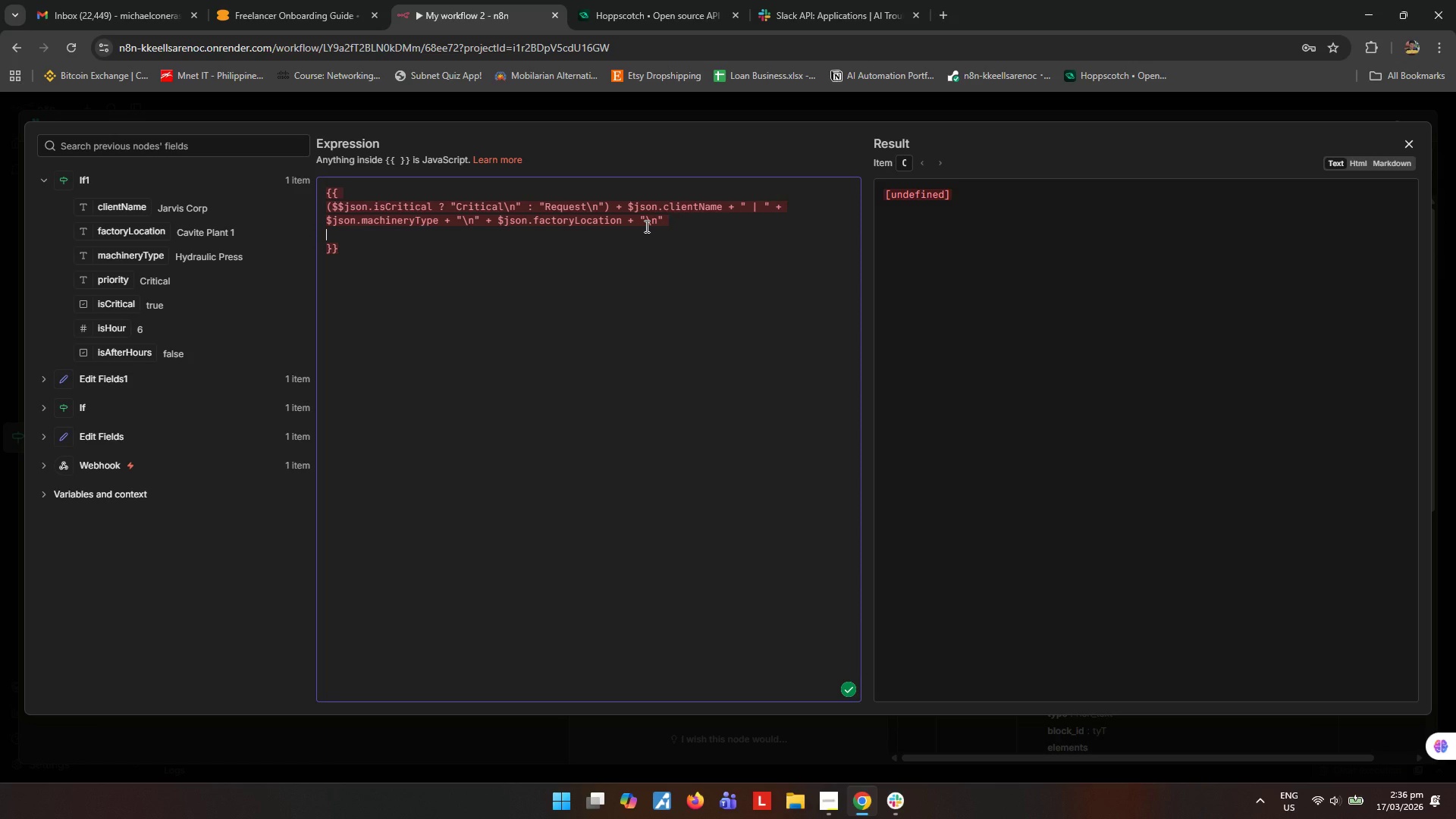 
hold_key(key=ShiftRight, duration=0.62)
 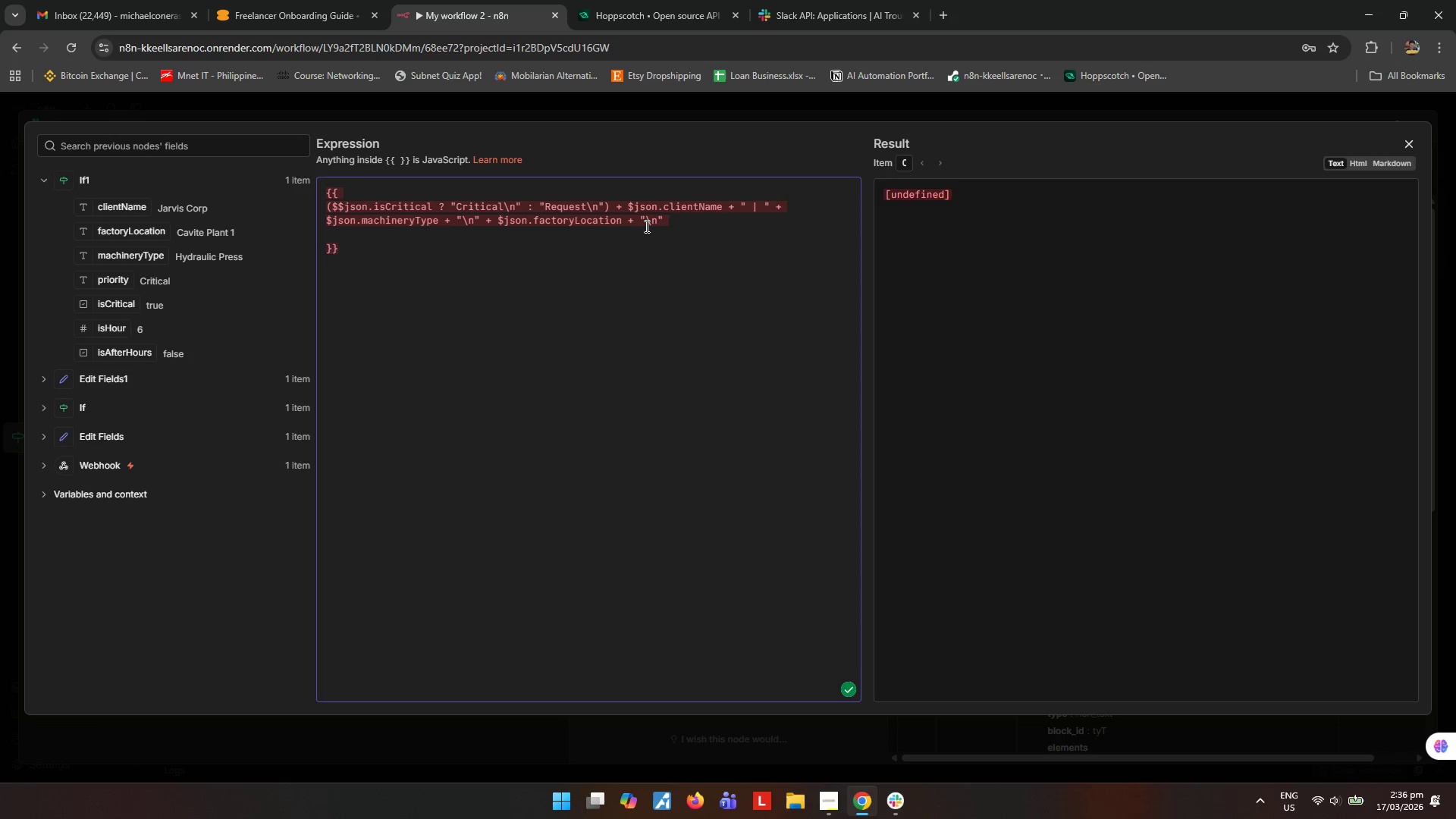 
key(Backspace)
 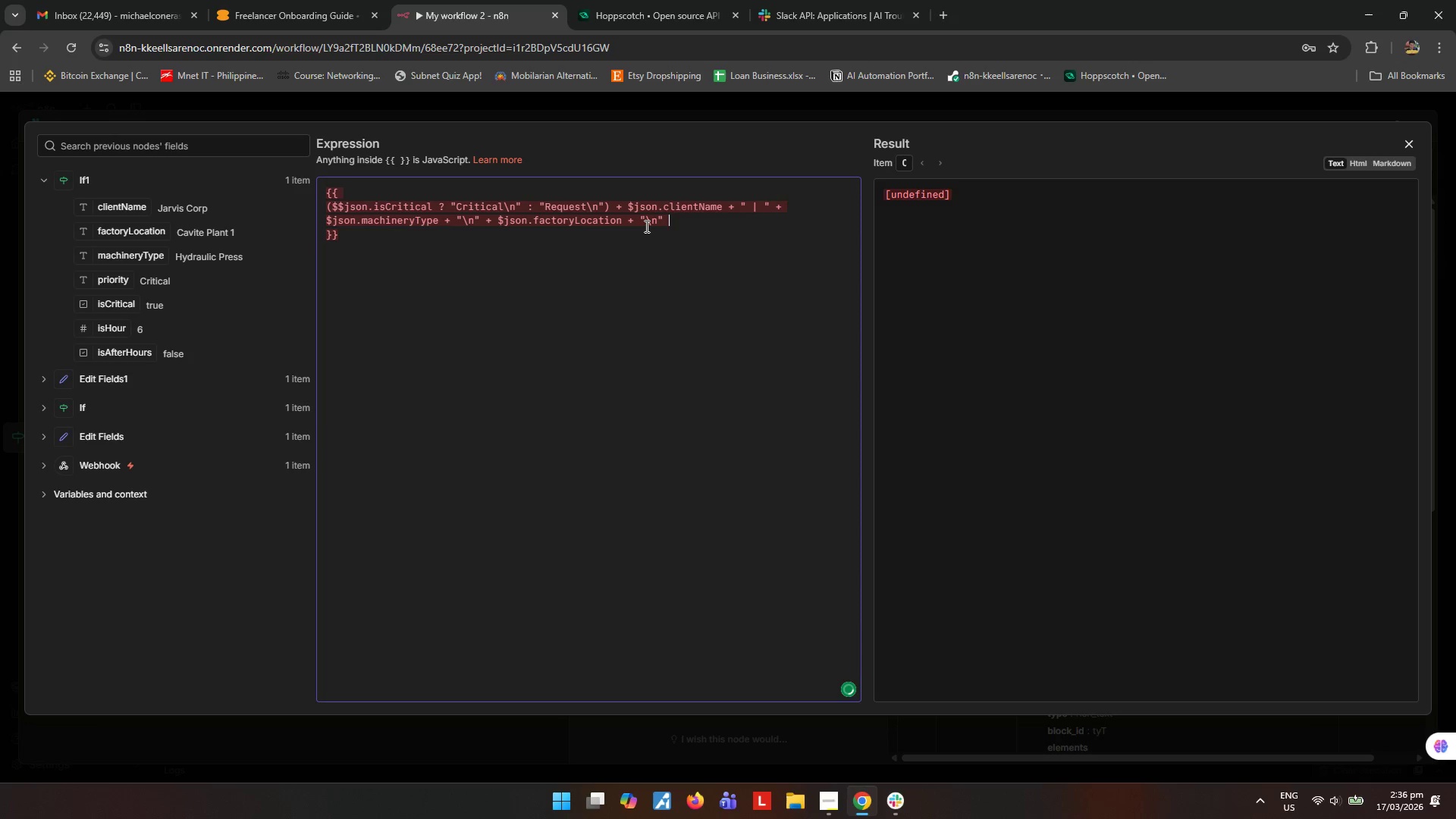 
key(Shift+ShiftRight)
 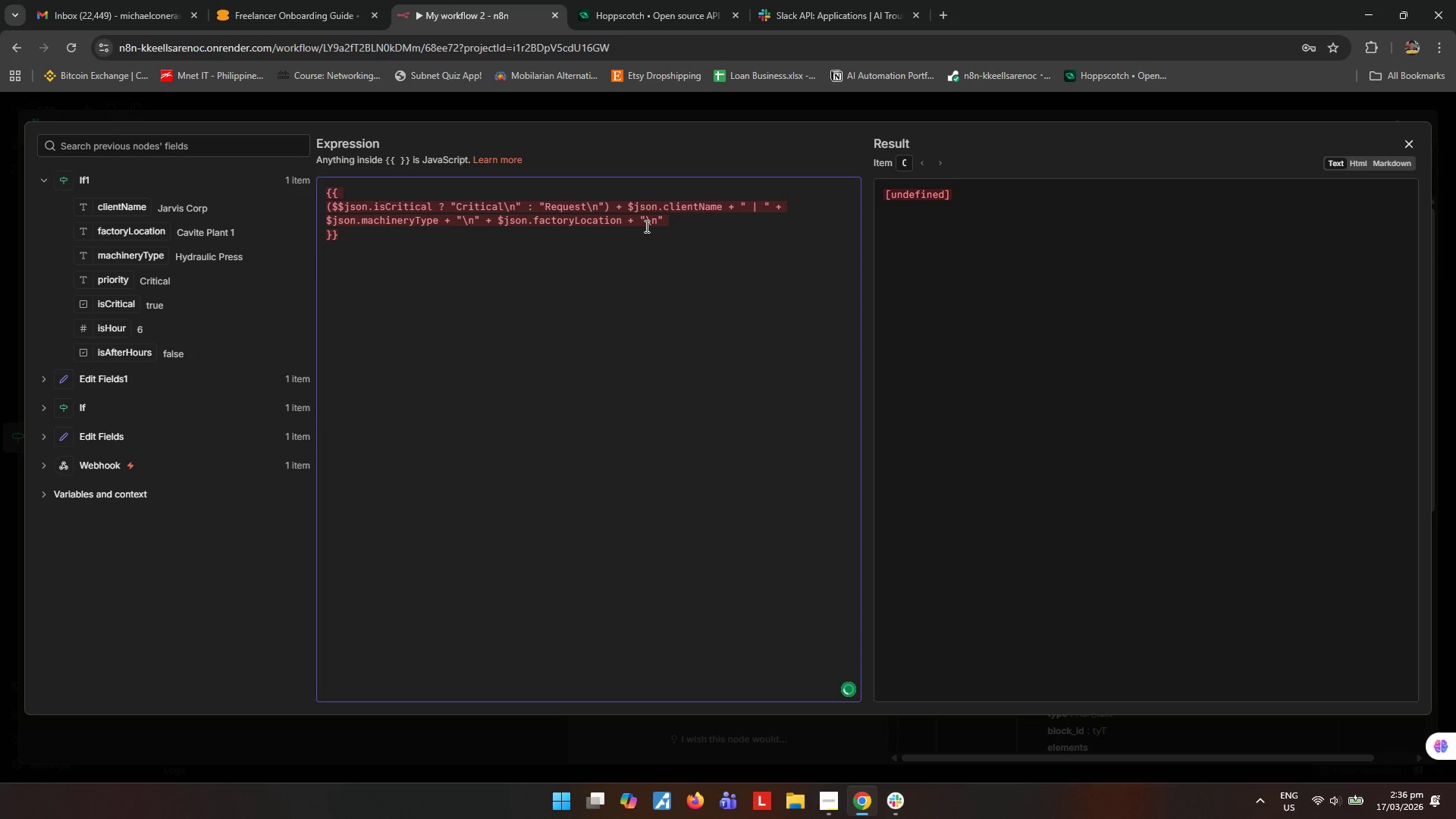 
key(Shift+Equal)
 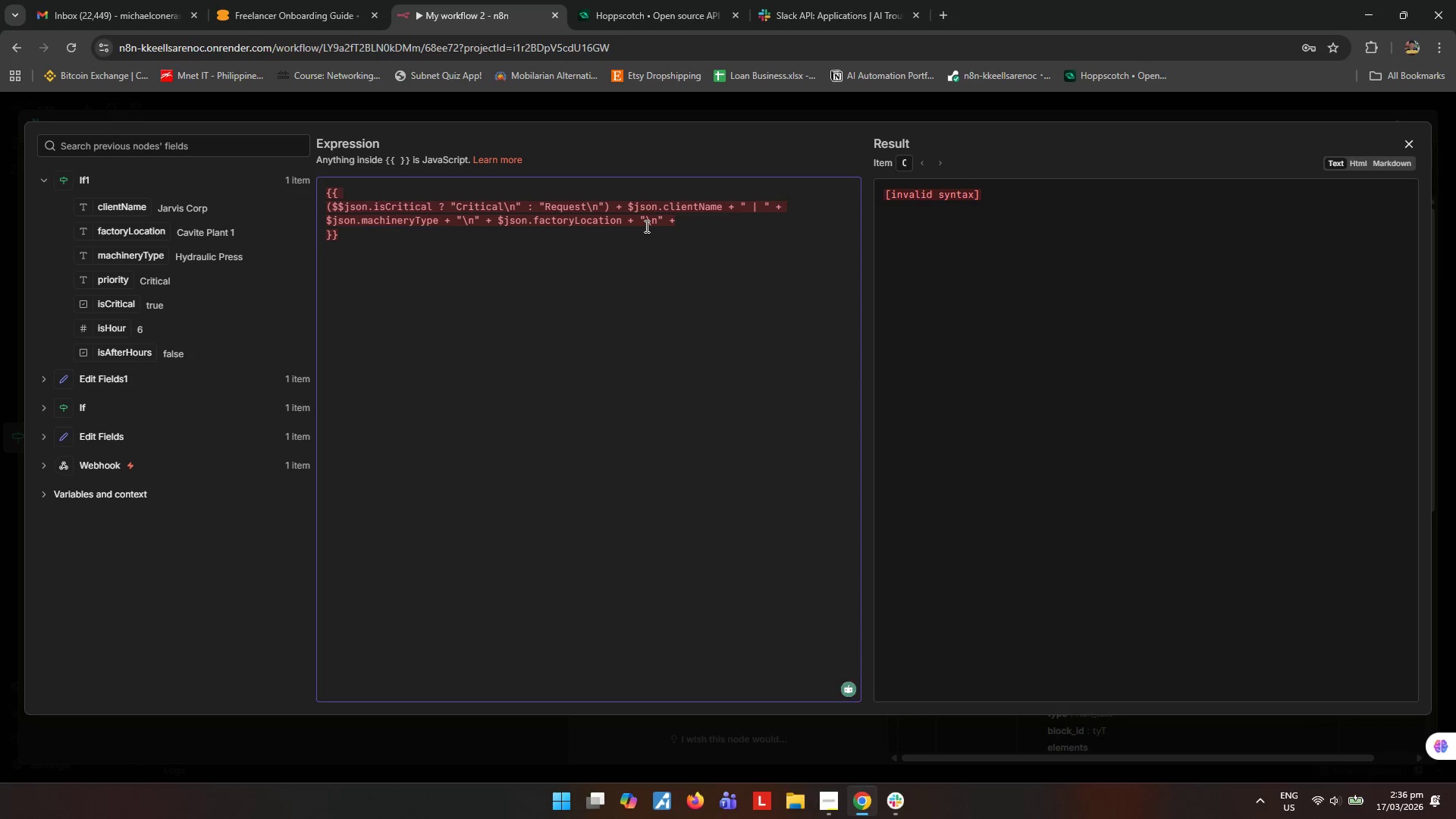 
key(Shift+Enter)
 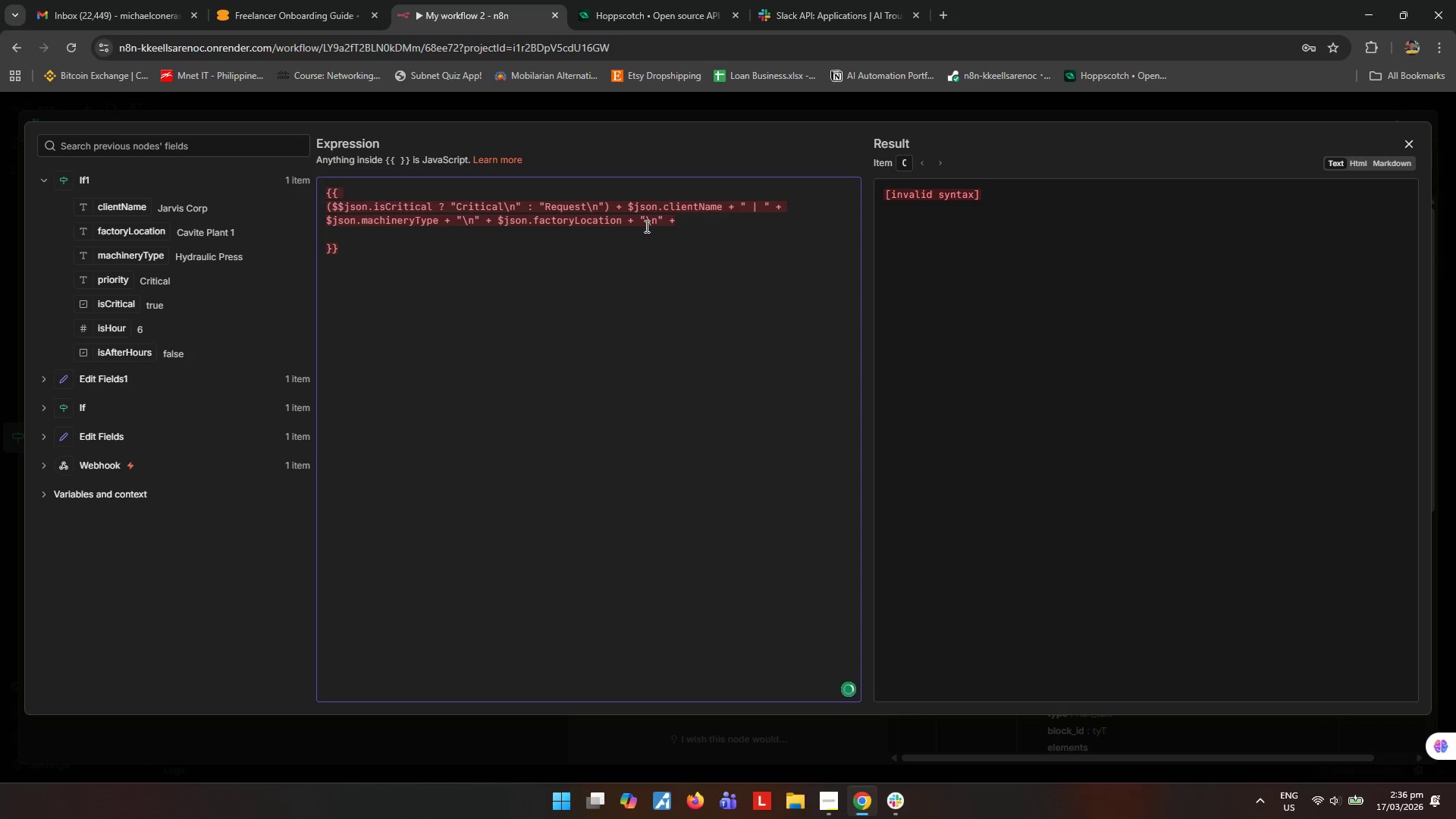 
key(Shift+9)
 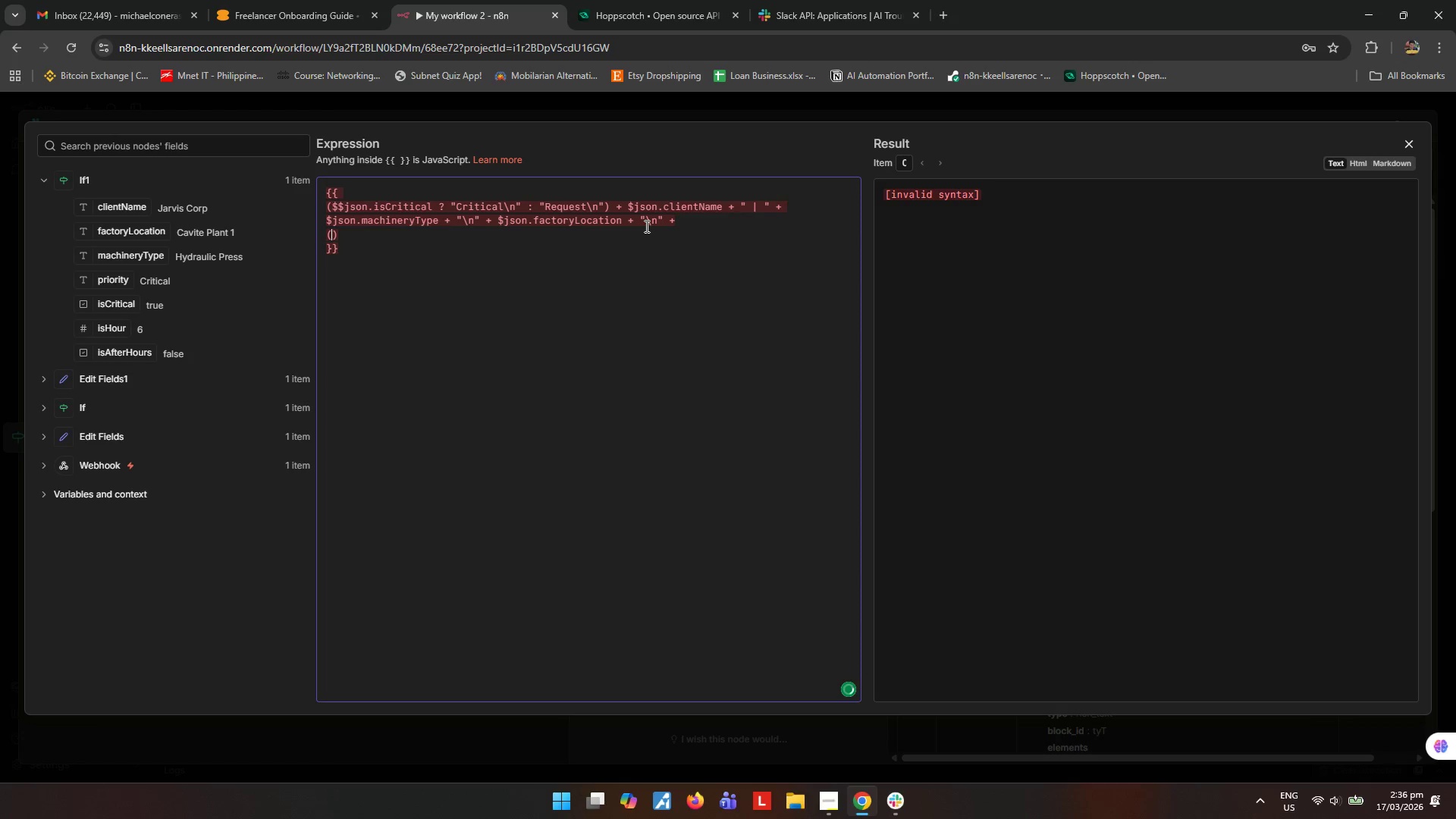 
key(Shift+ShiftLeft)
 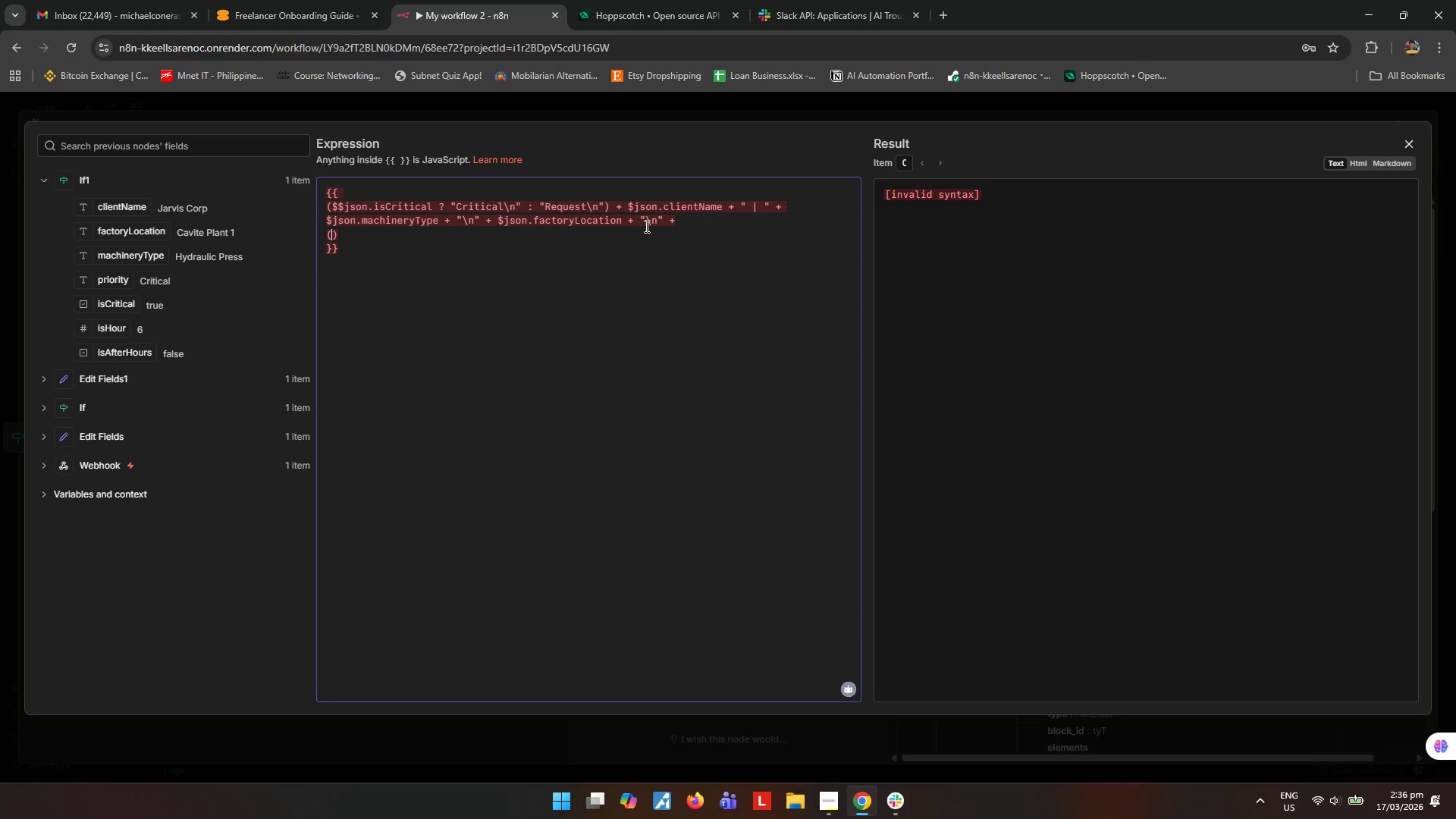 
key(Shift+4)
 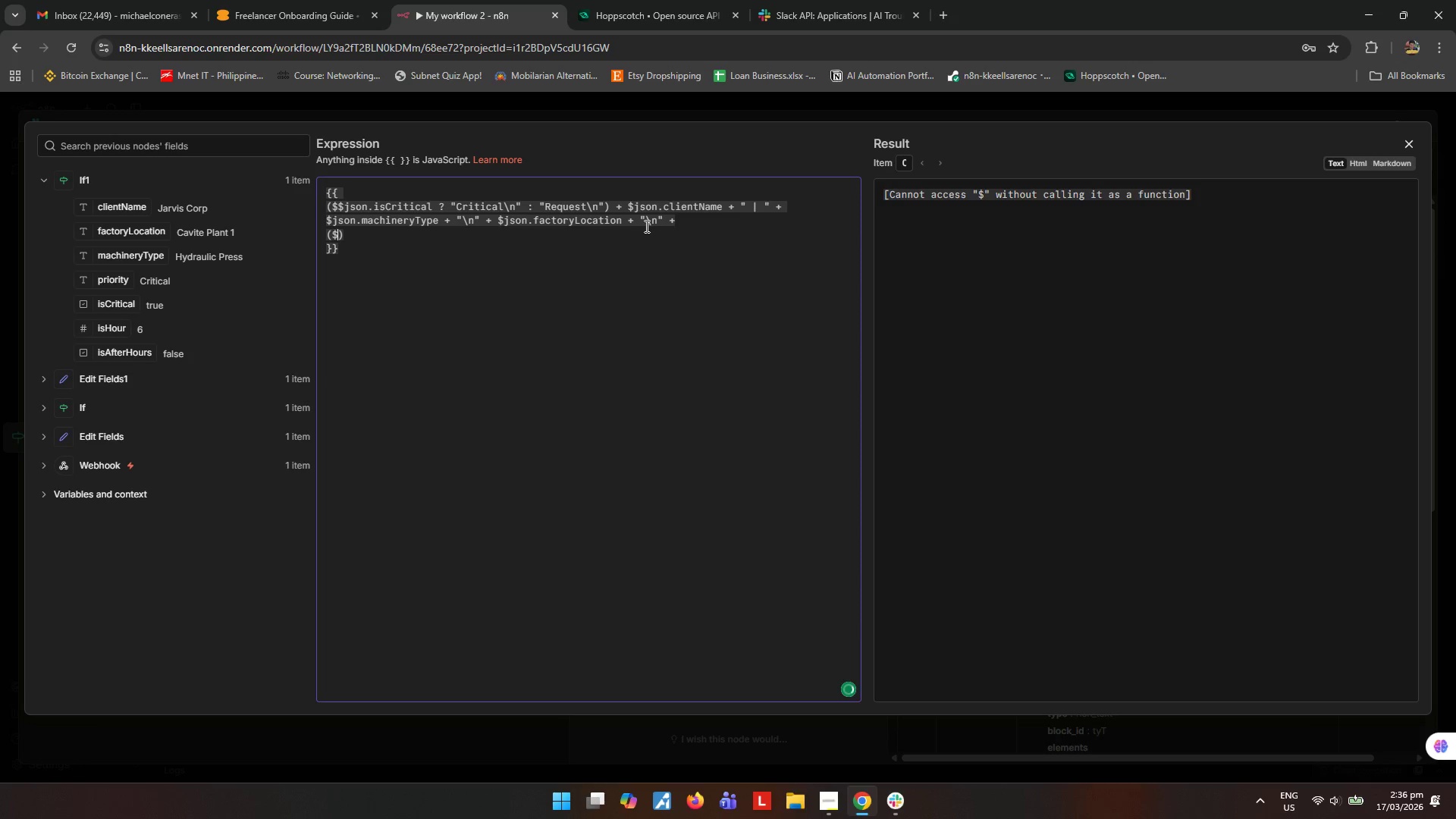 
key(Shift+Backspace)
 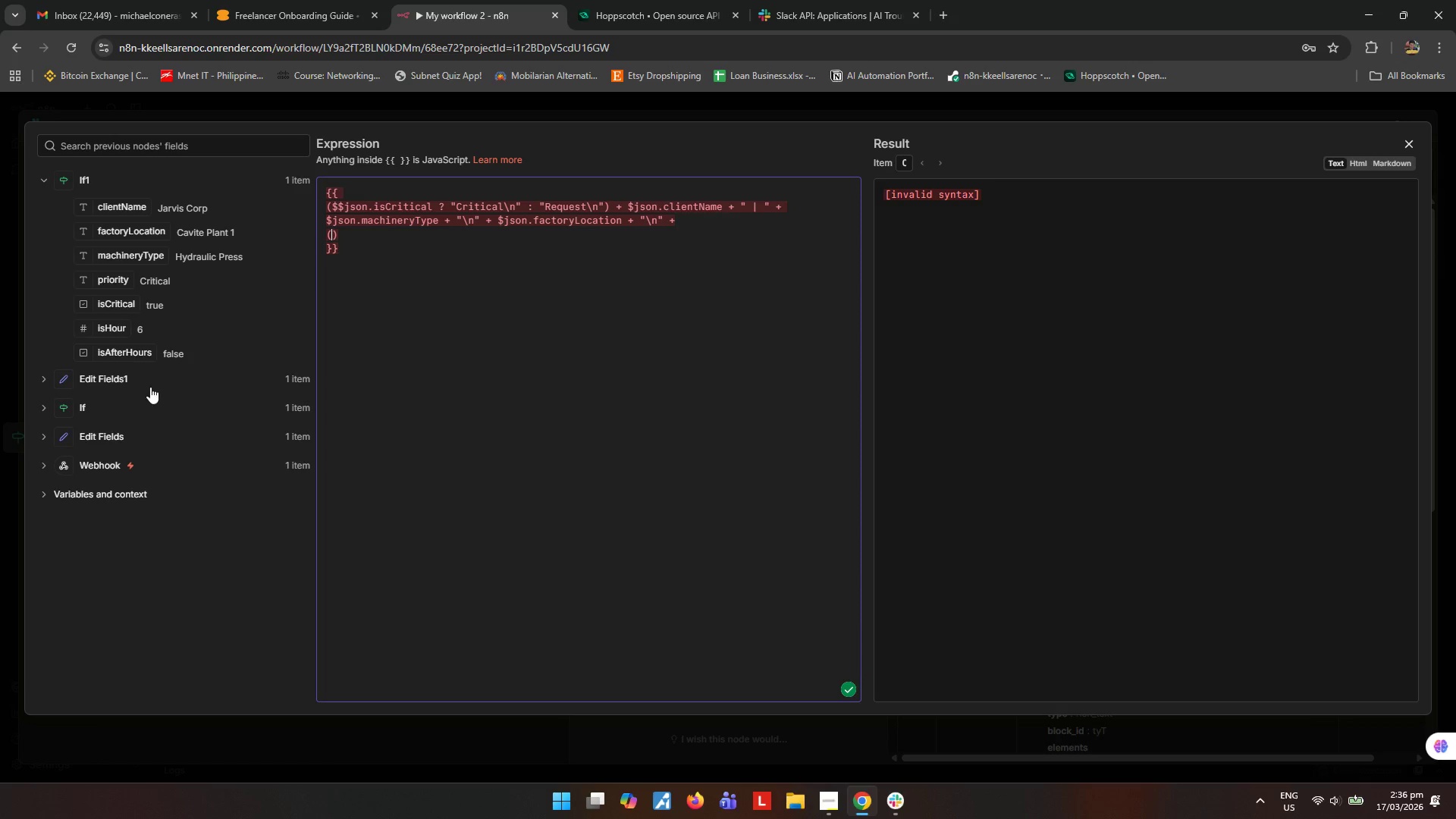 
left_click_drag(start_coordinate=[130, 358], to_coordinate=[334, 234])
 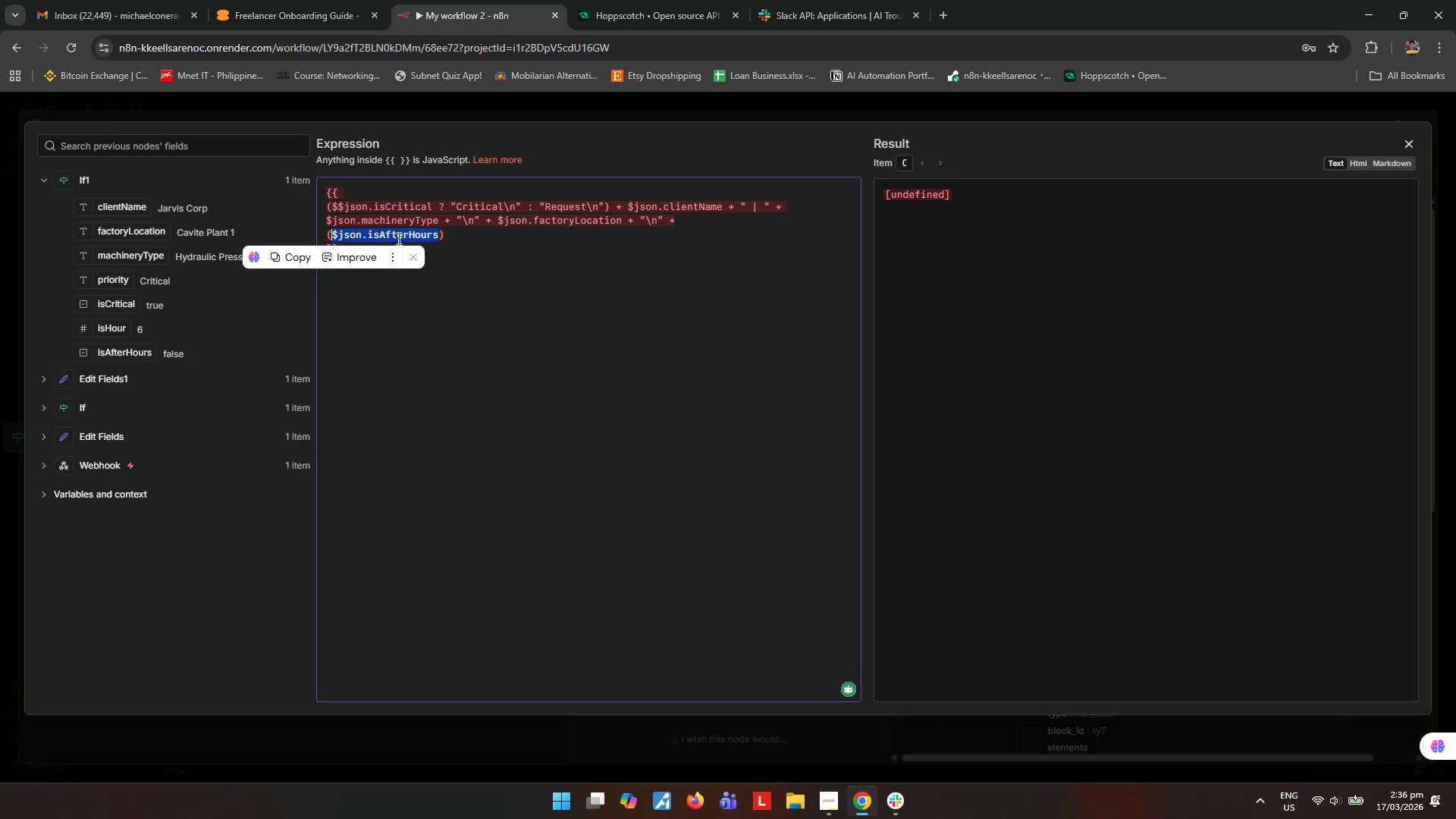 
left_click([438, 234])
 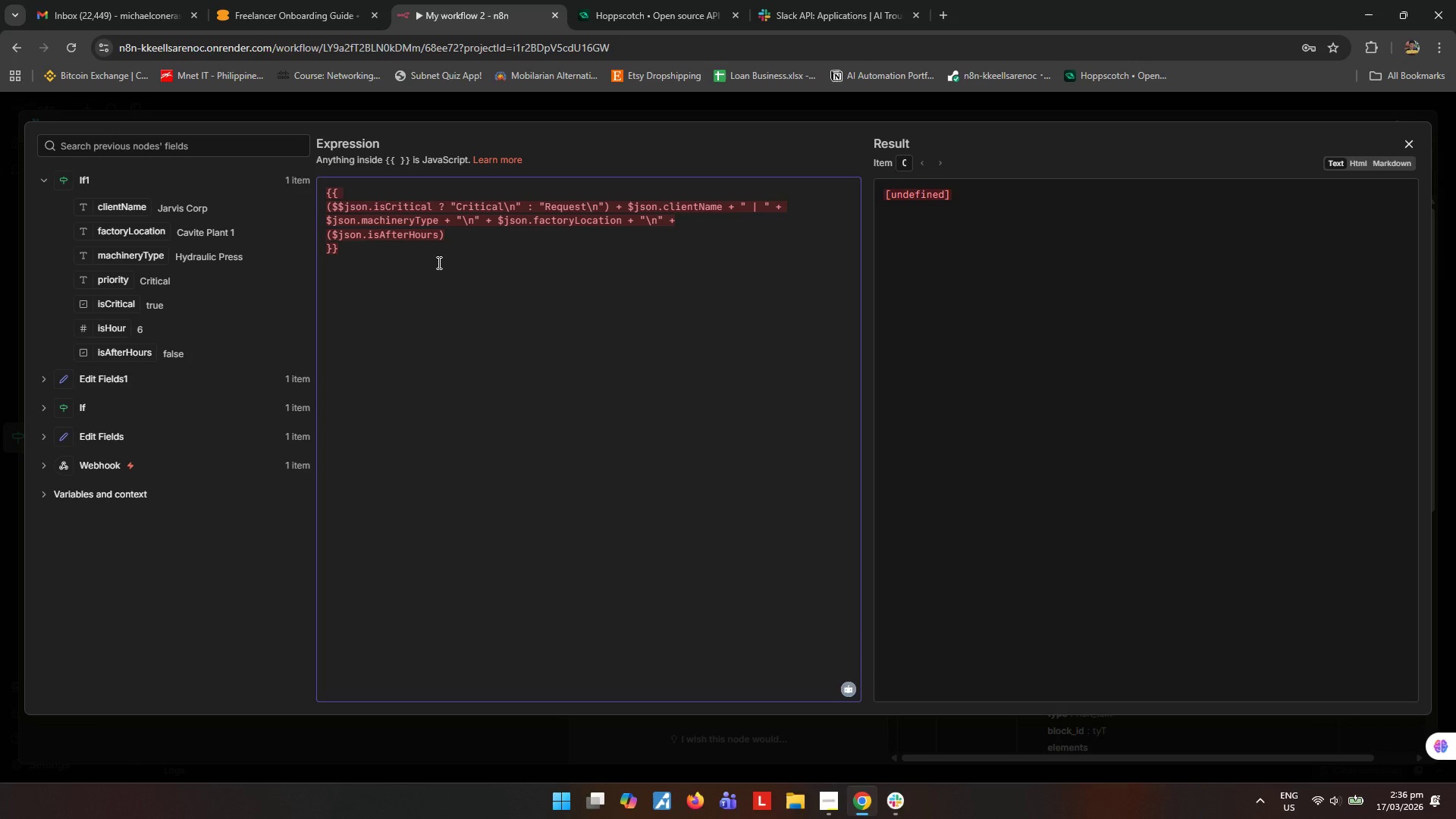 
type( ? " after Hours)
 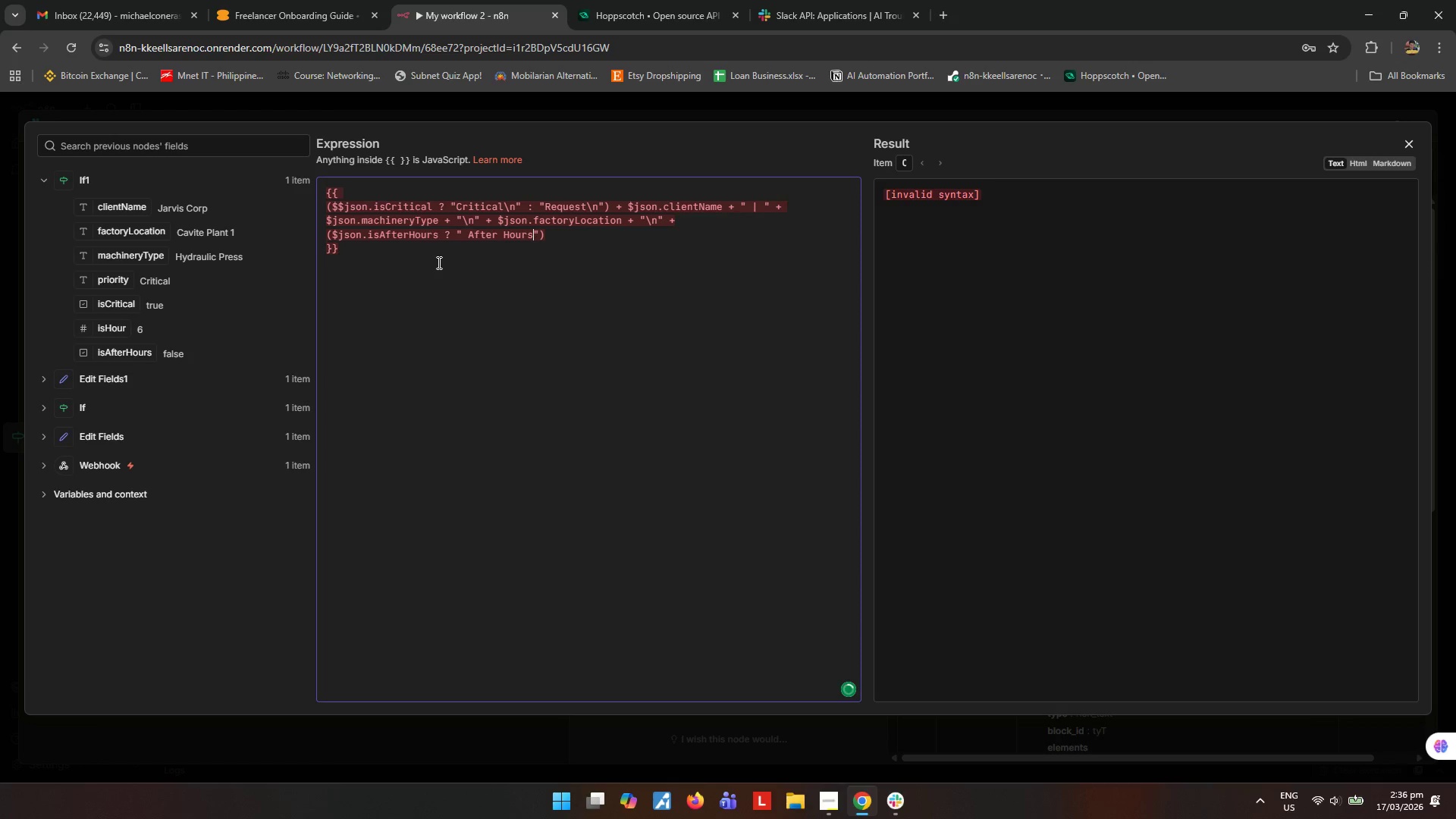 
key(ArrowRight)
 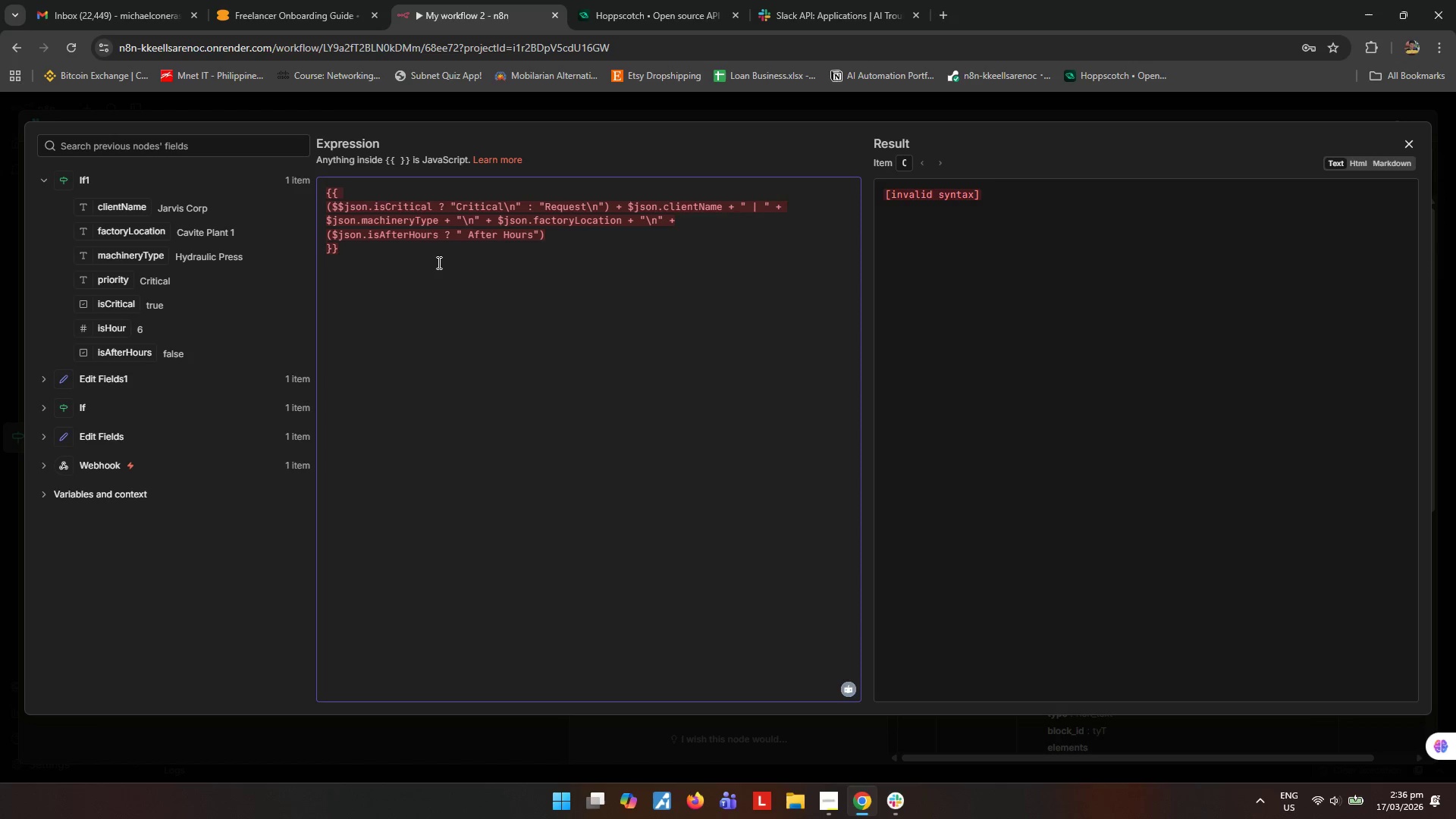 
key(Space)
 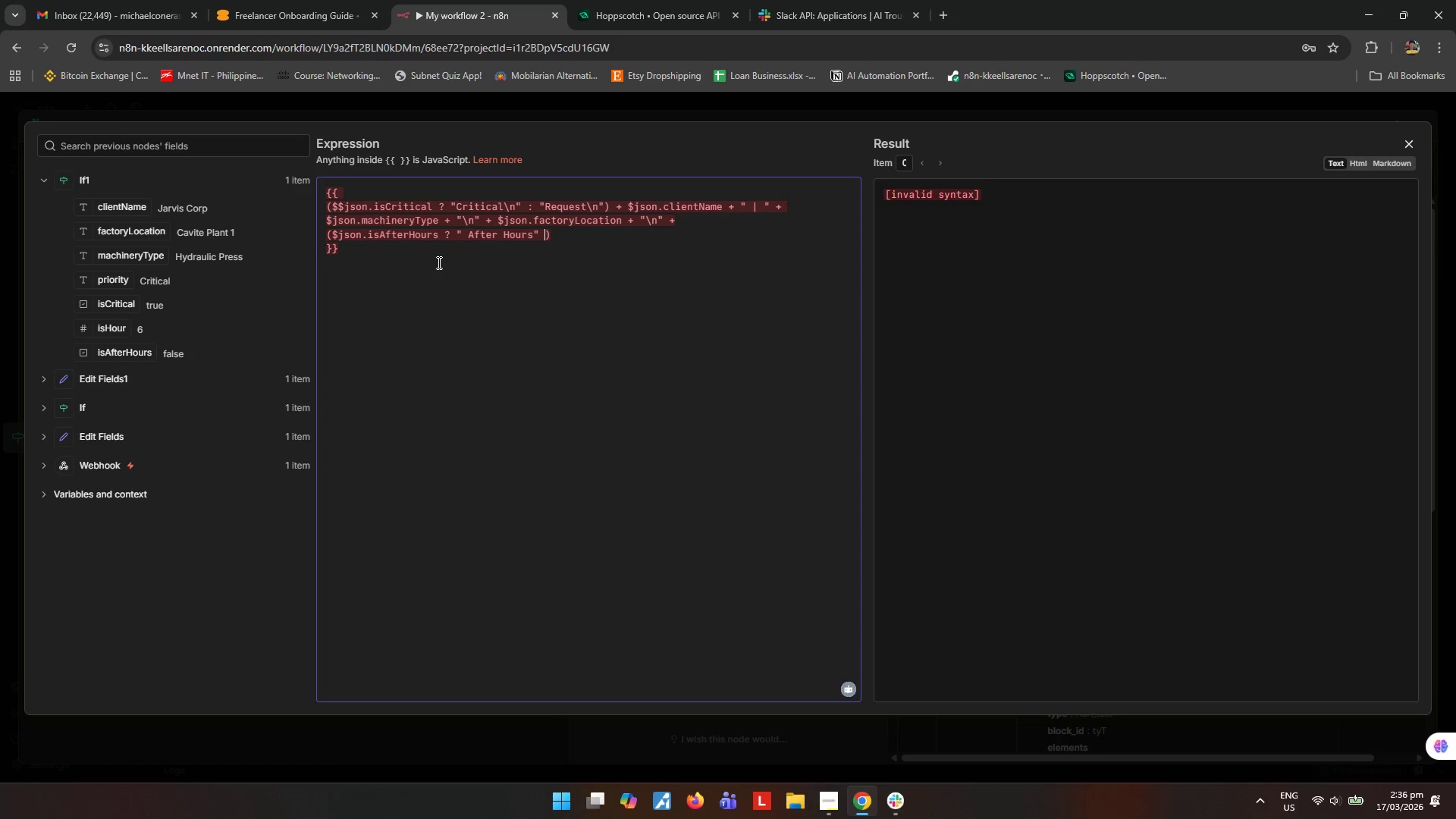 
key(Shift+ShiftRight)